 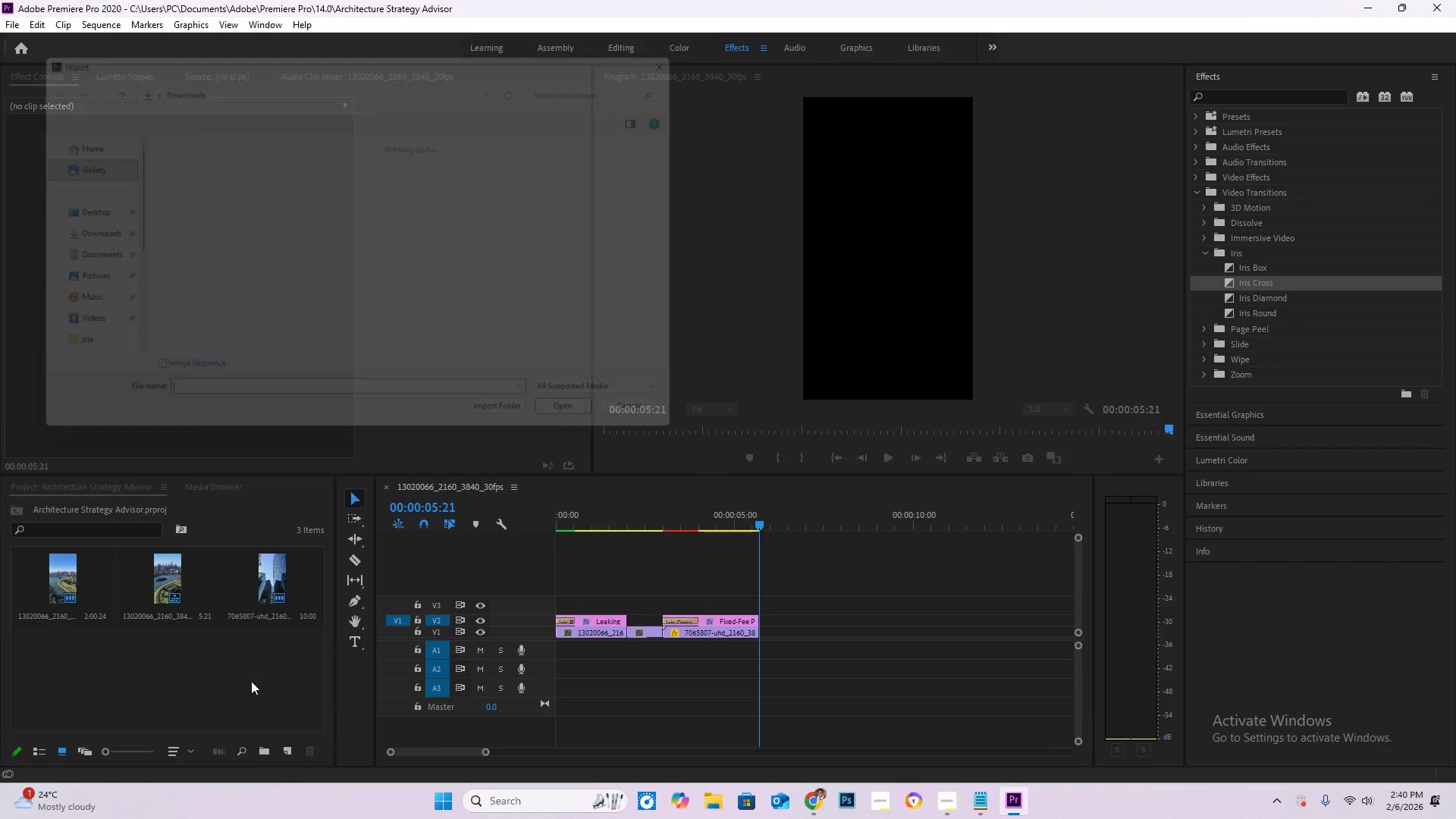 
double_click([438, 196])
 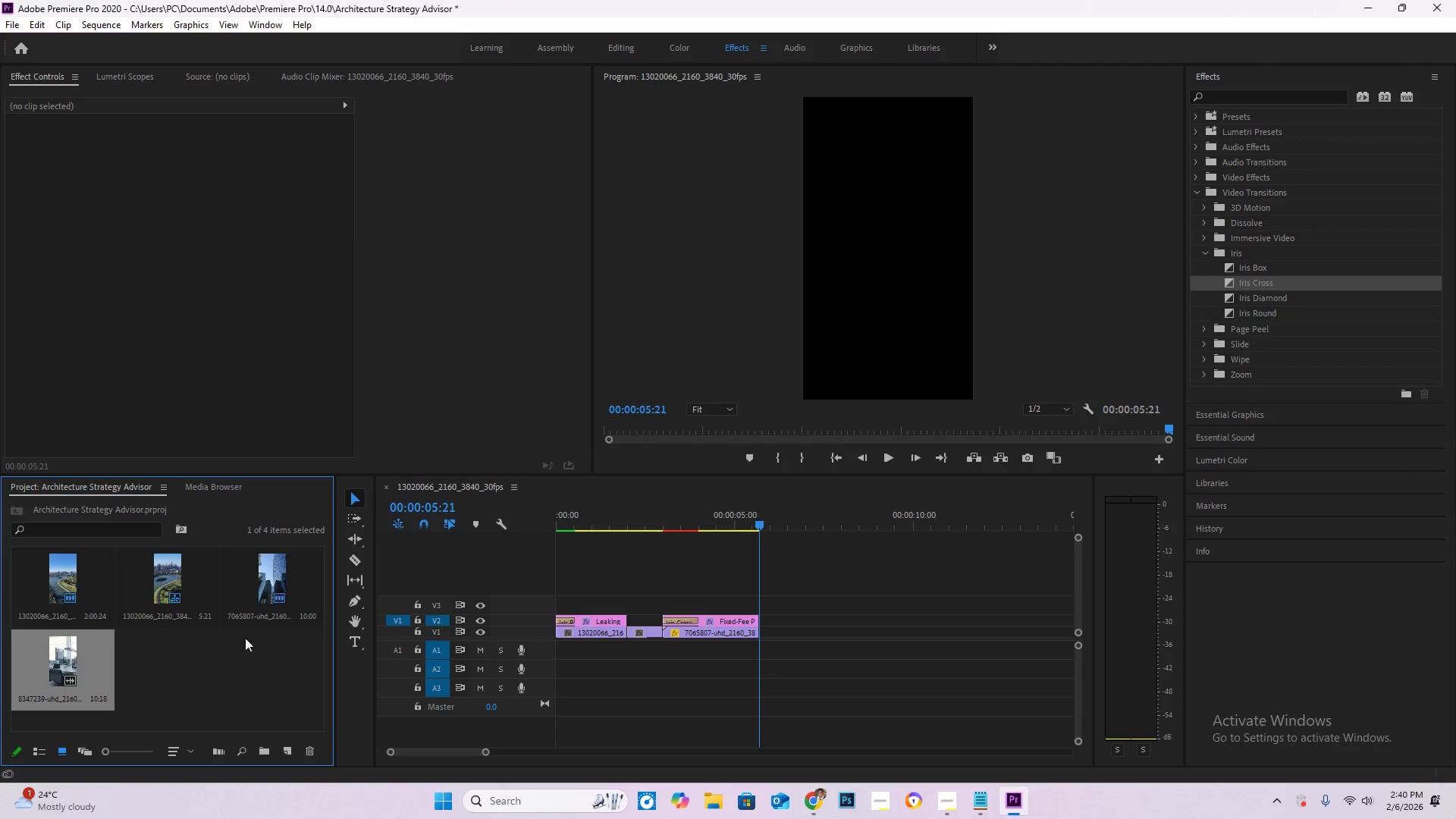 
left_click_drag(start_coordinate=[59, 659], to_coordinate=[761, 630])
 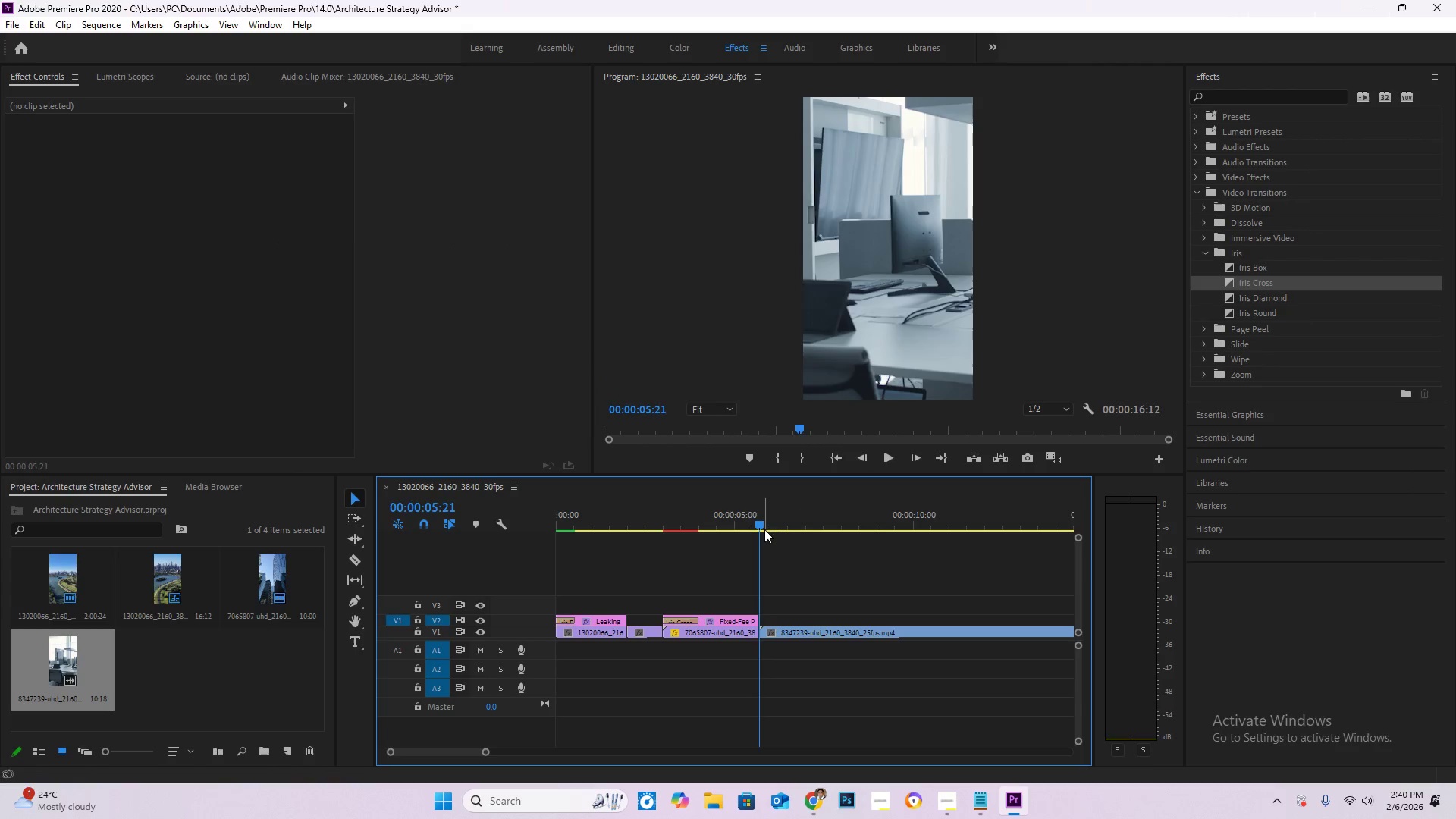 
left_click_drag(start_coordinate=[764, 529], to_coordinate=[788, 533])
 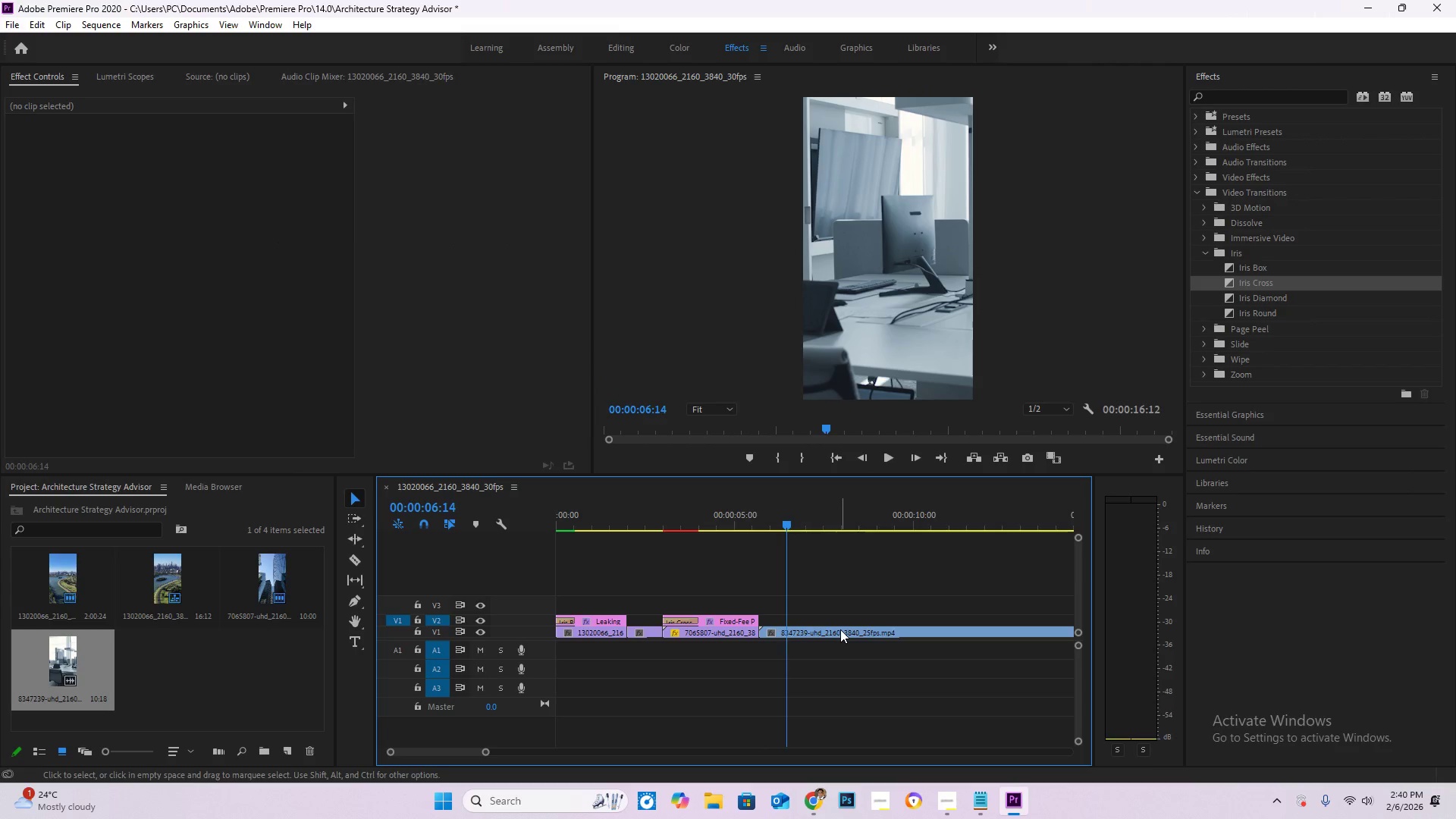 
left_click([840, 629])
 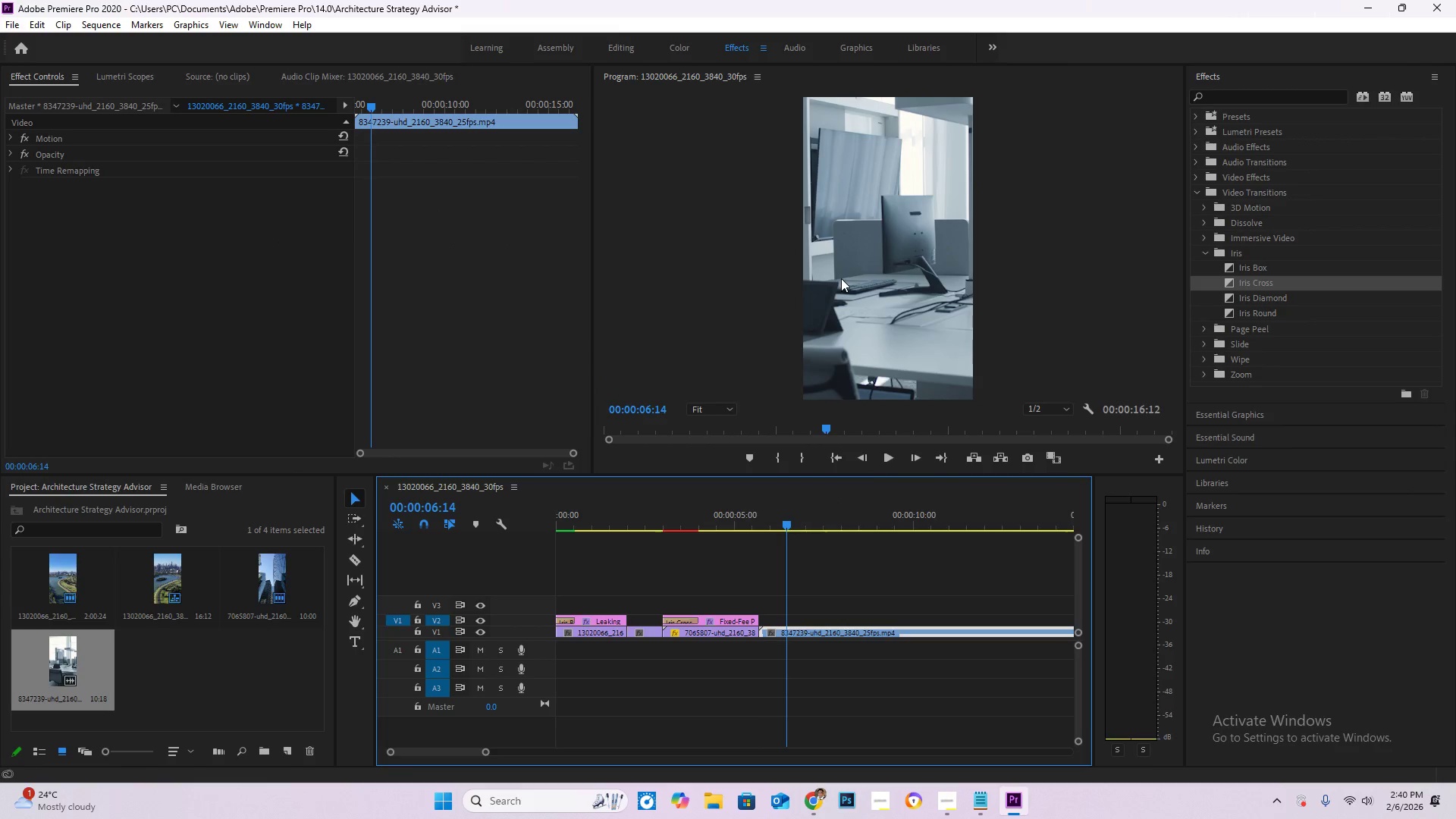 
double_click([841, 278])
 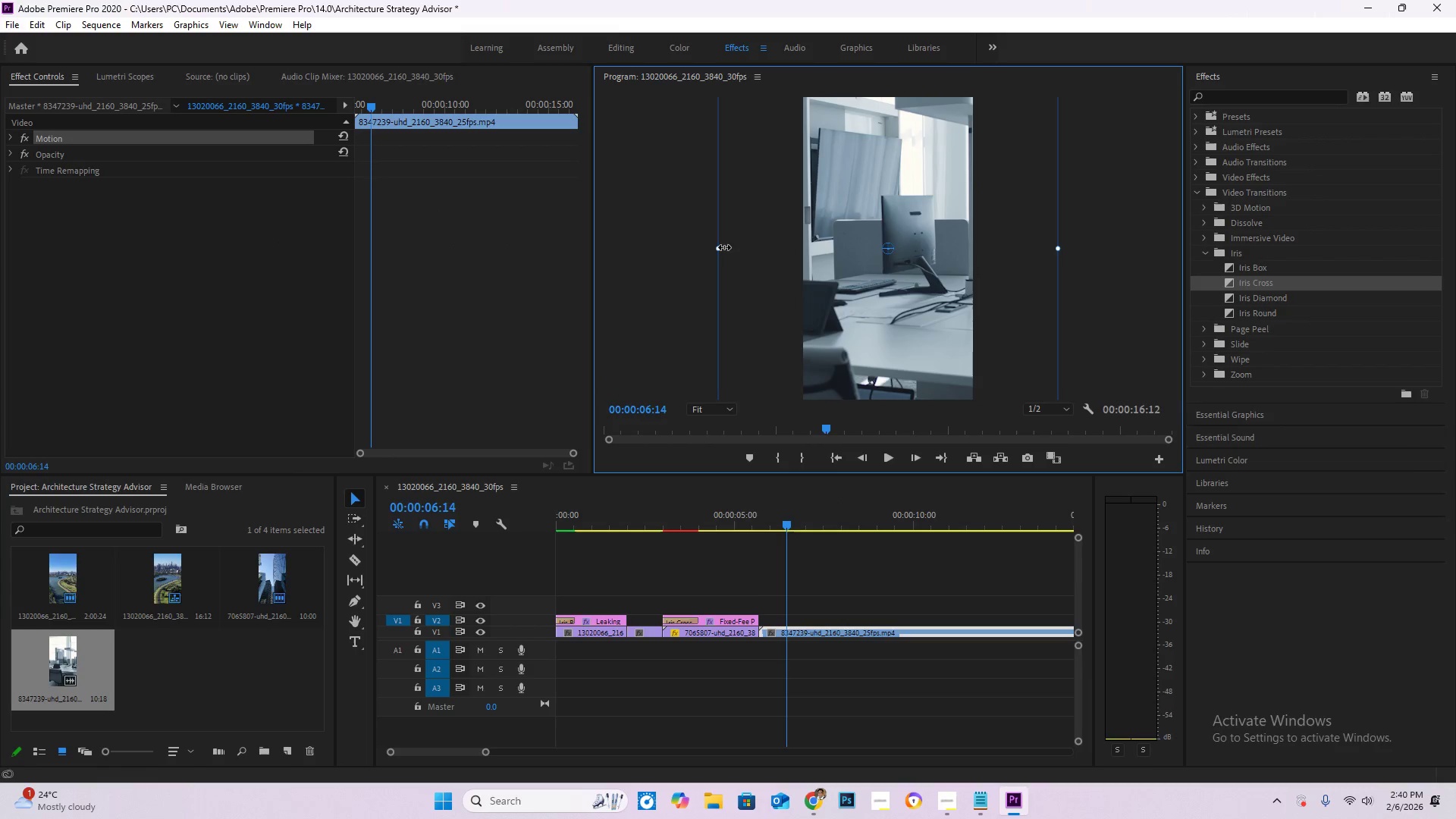 
left_click_drag(start_coordinate=[723, 247], to_coordinate=[805, 263])
 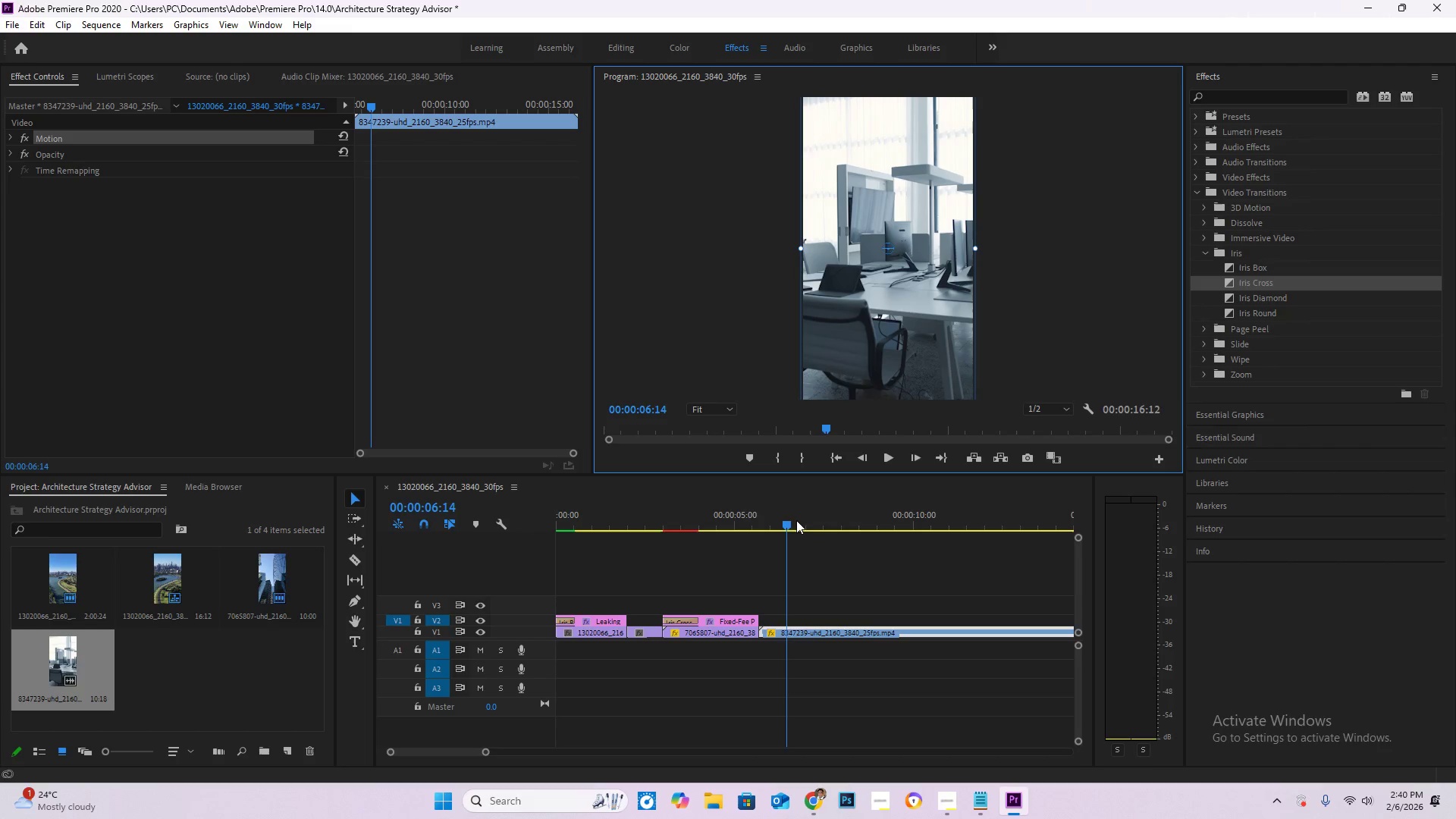 
left_click_drag(start_coordinate=[786, 523], to_coordinate=[738, 522])
 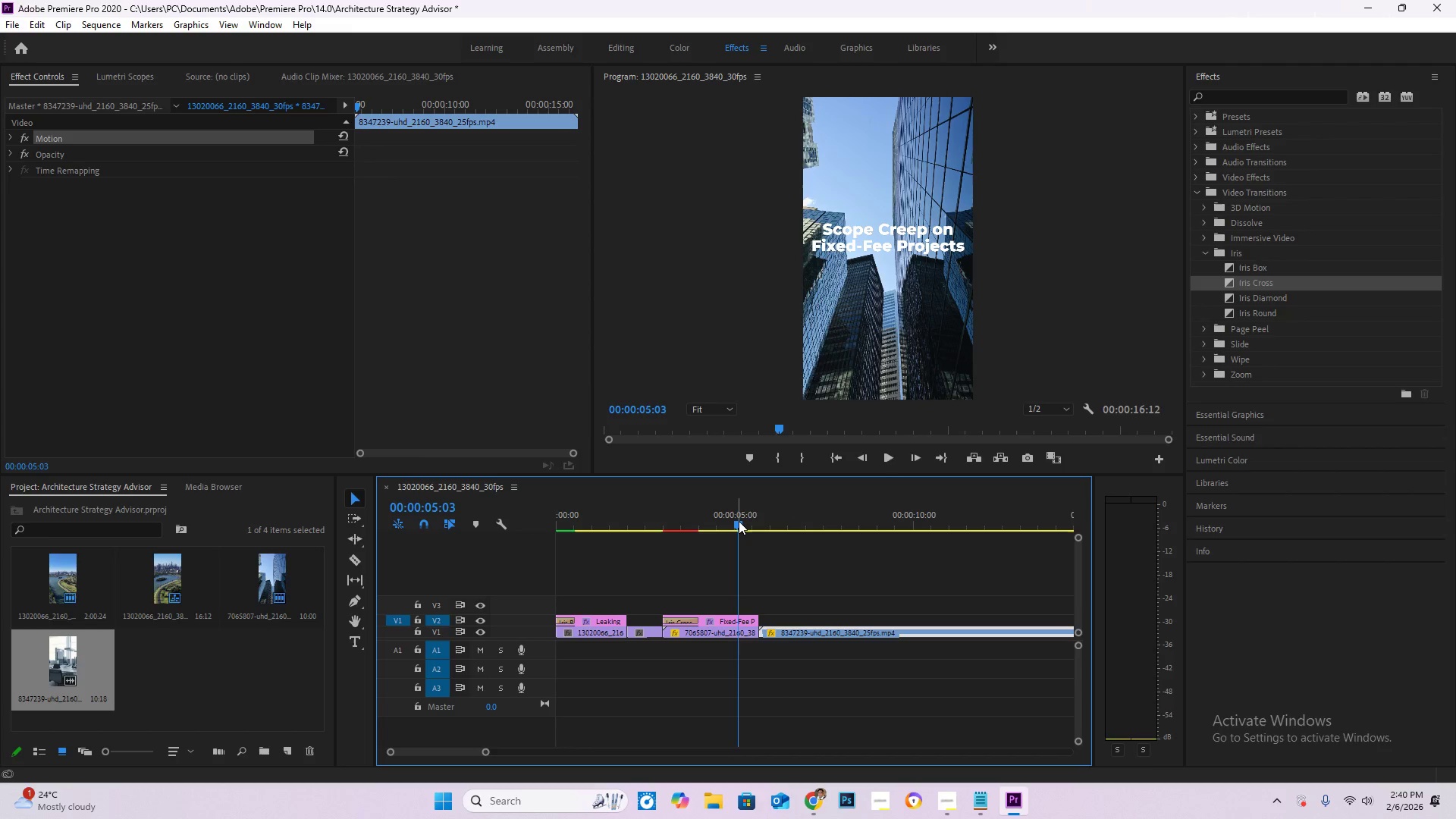 
key(Space)
 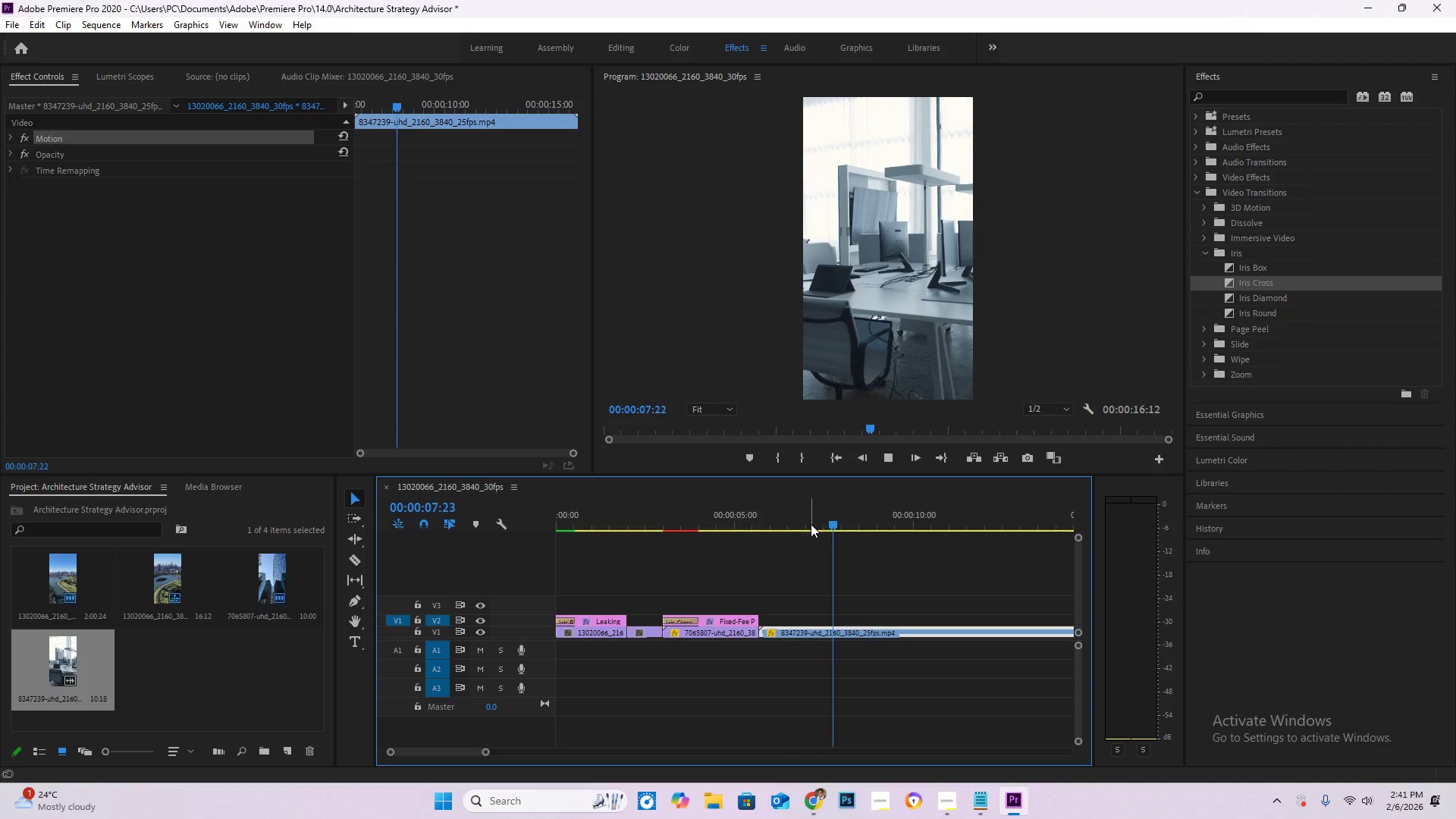 
left_click_drag(start_coordinate=[849, 522], to_coordinate=[916, 526])
 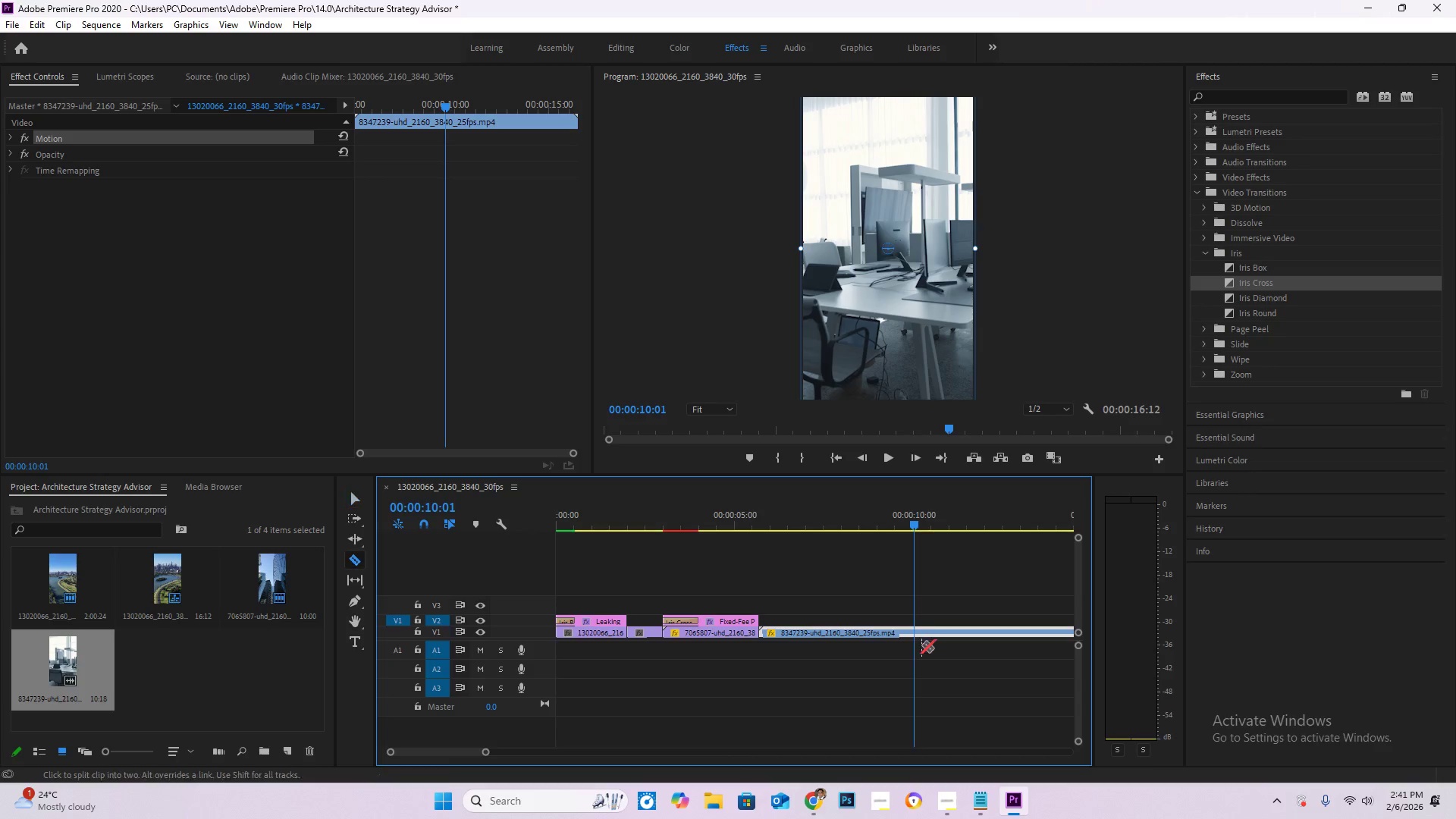 
type(cv)
 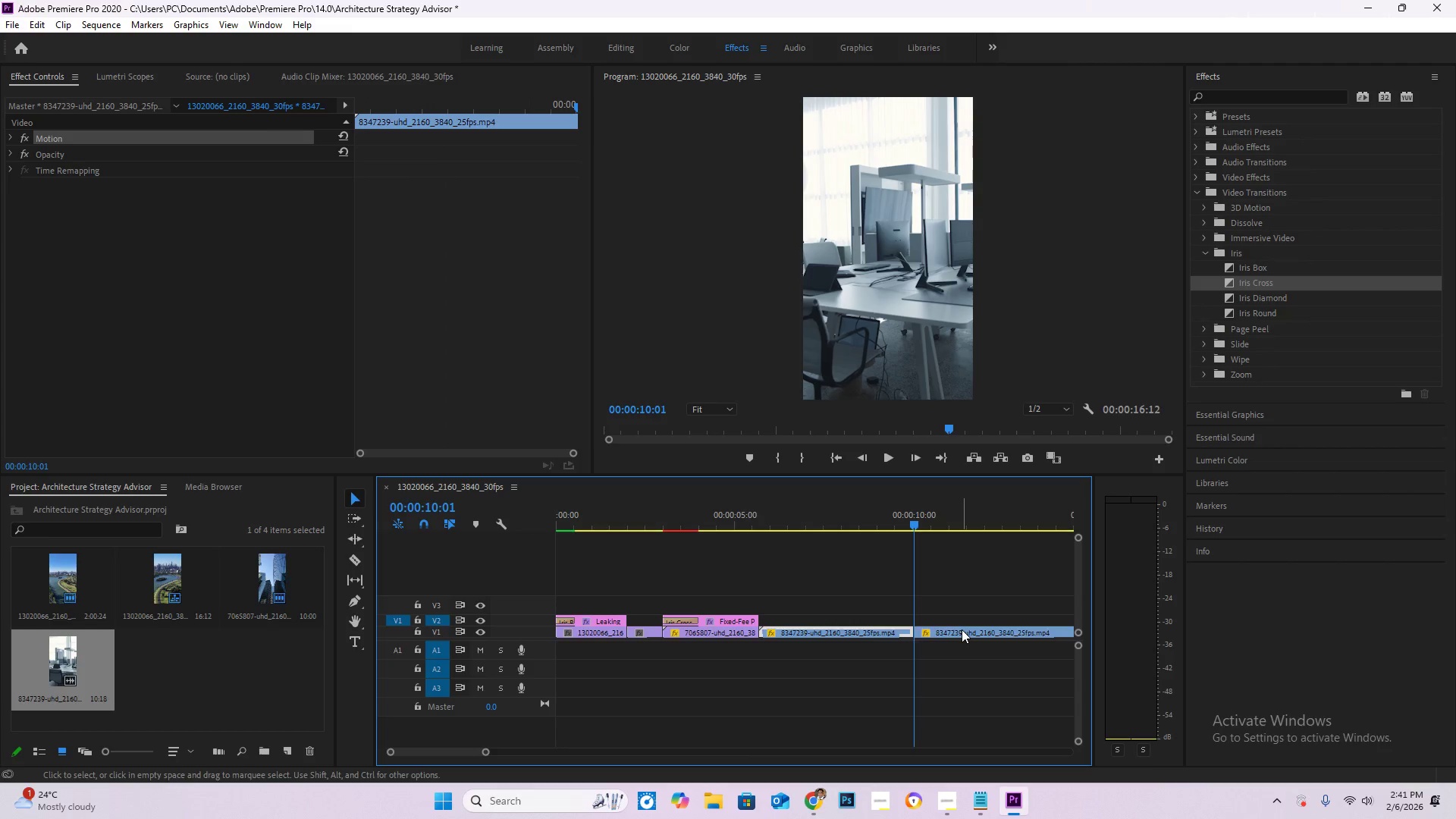 
double_click([962, 629])
 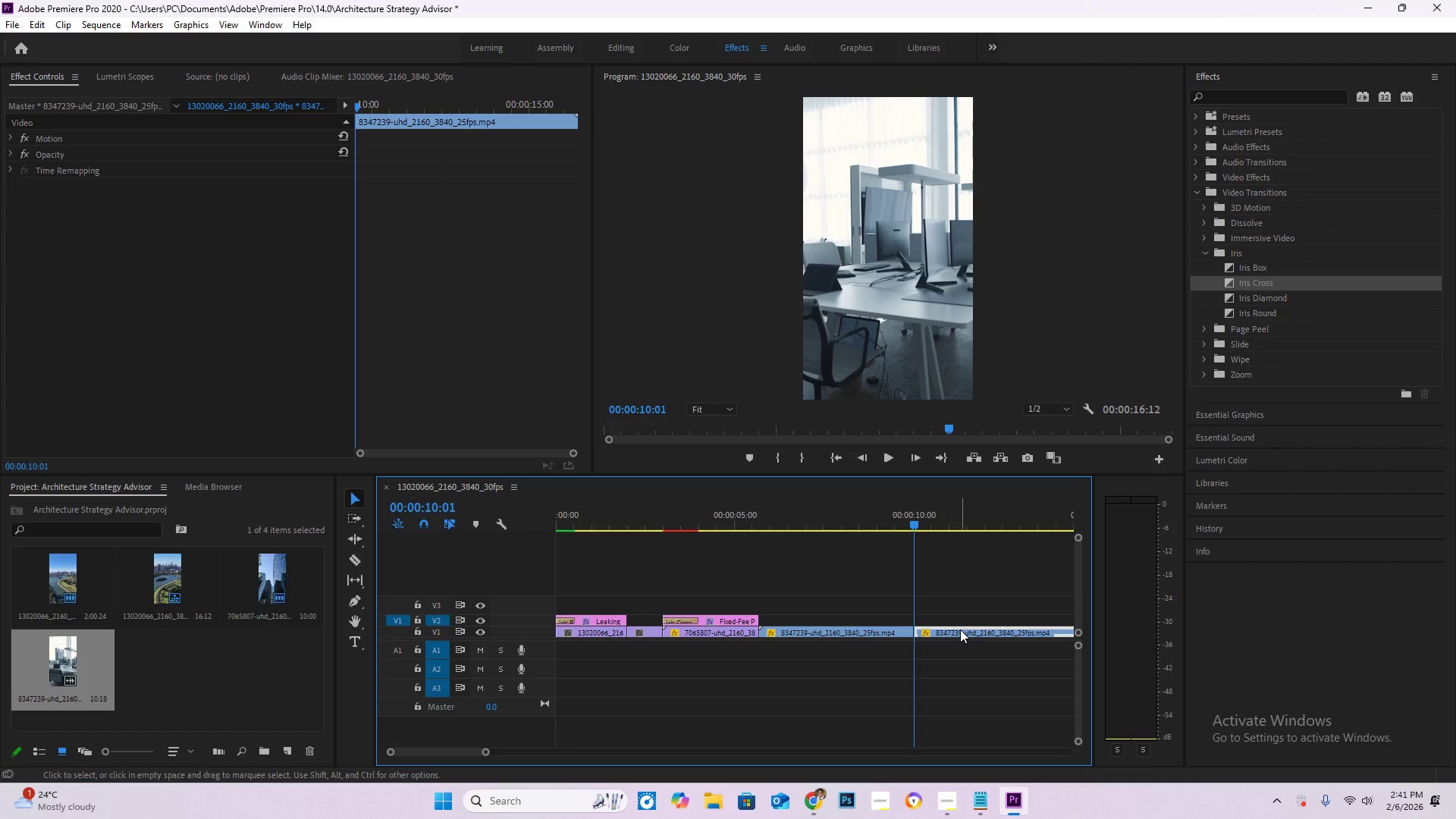 
key(Delete)
 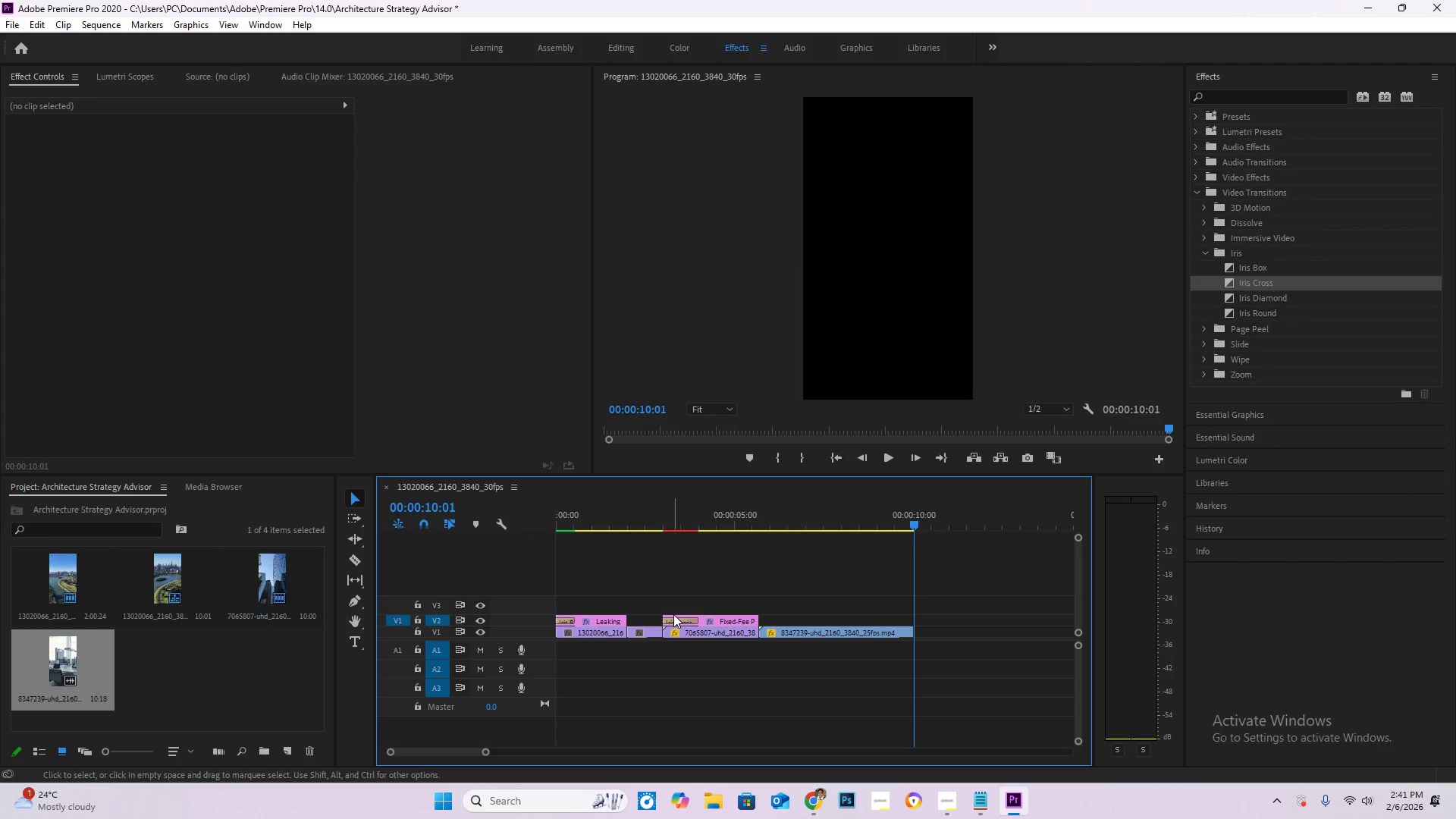 
left_click([704, 623])
 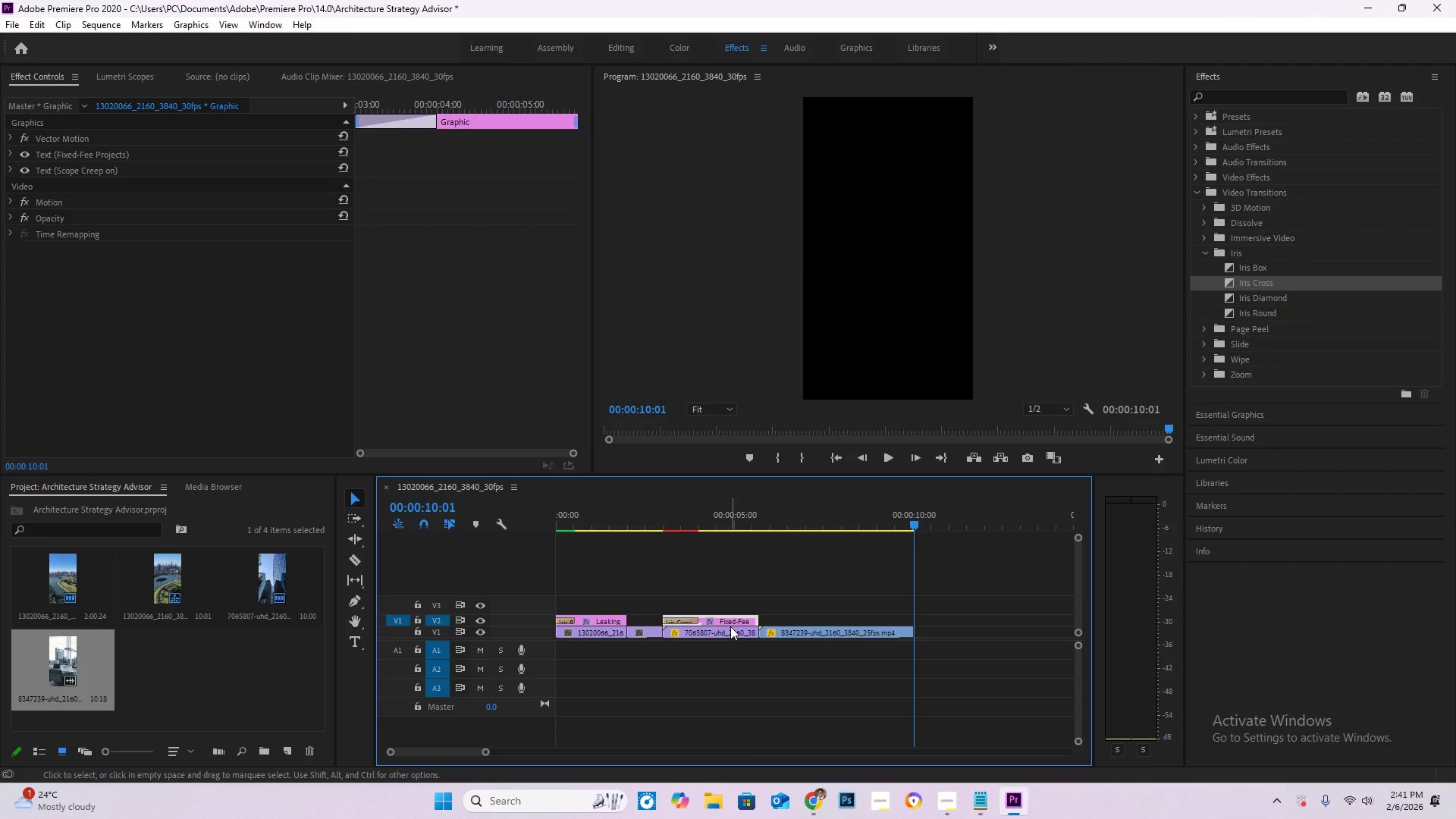 
key(Control+C)
 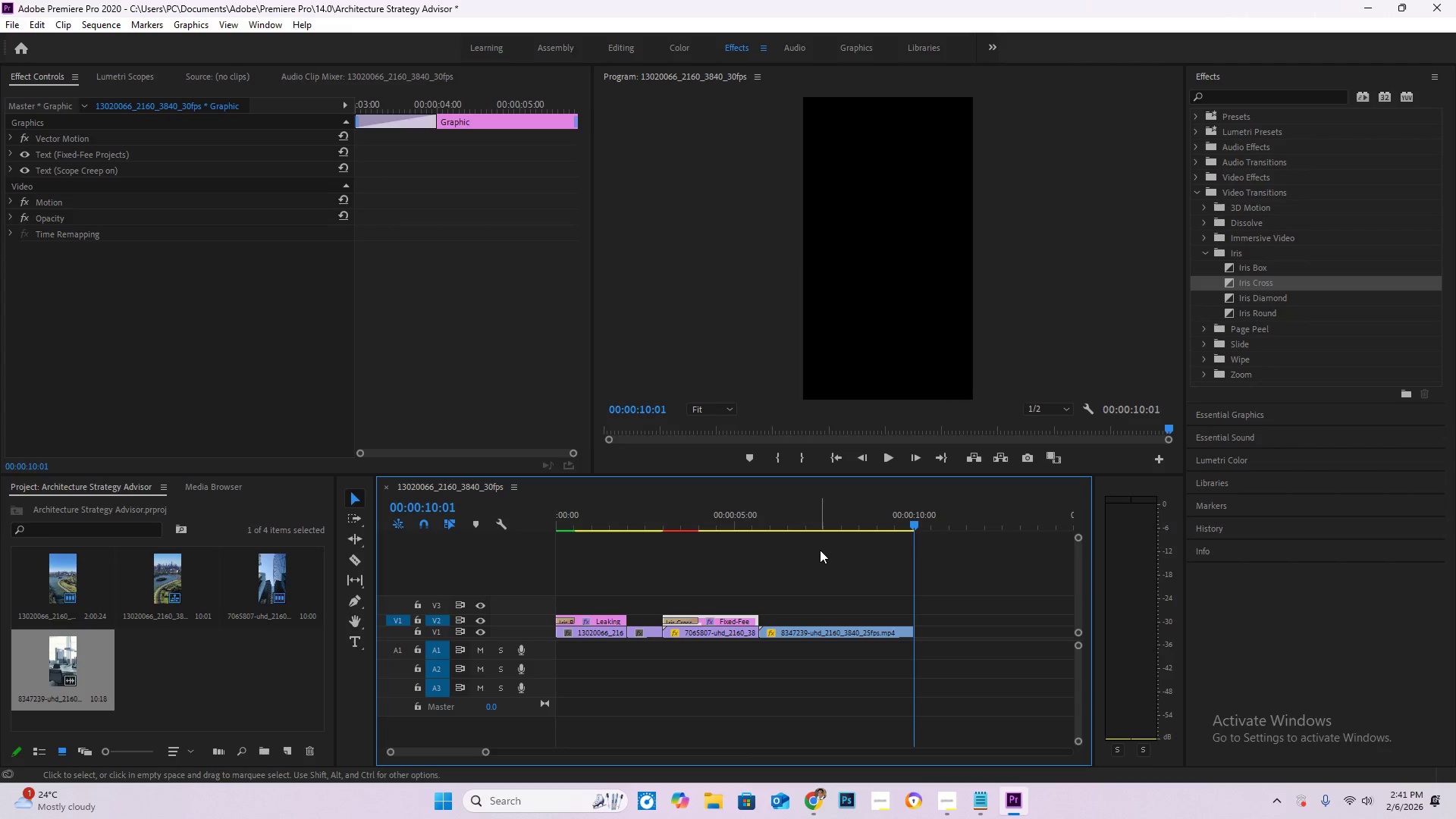 
key(Control+V)
 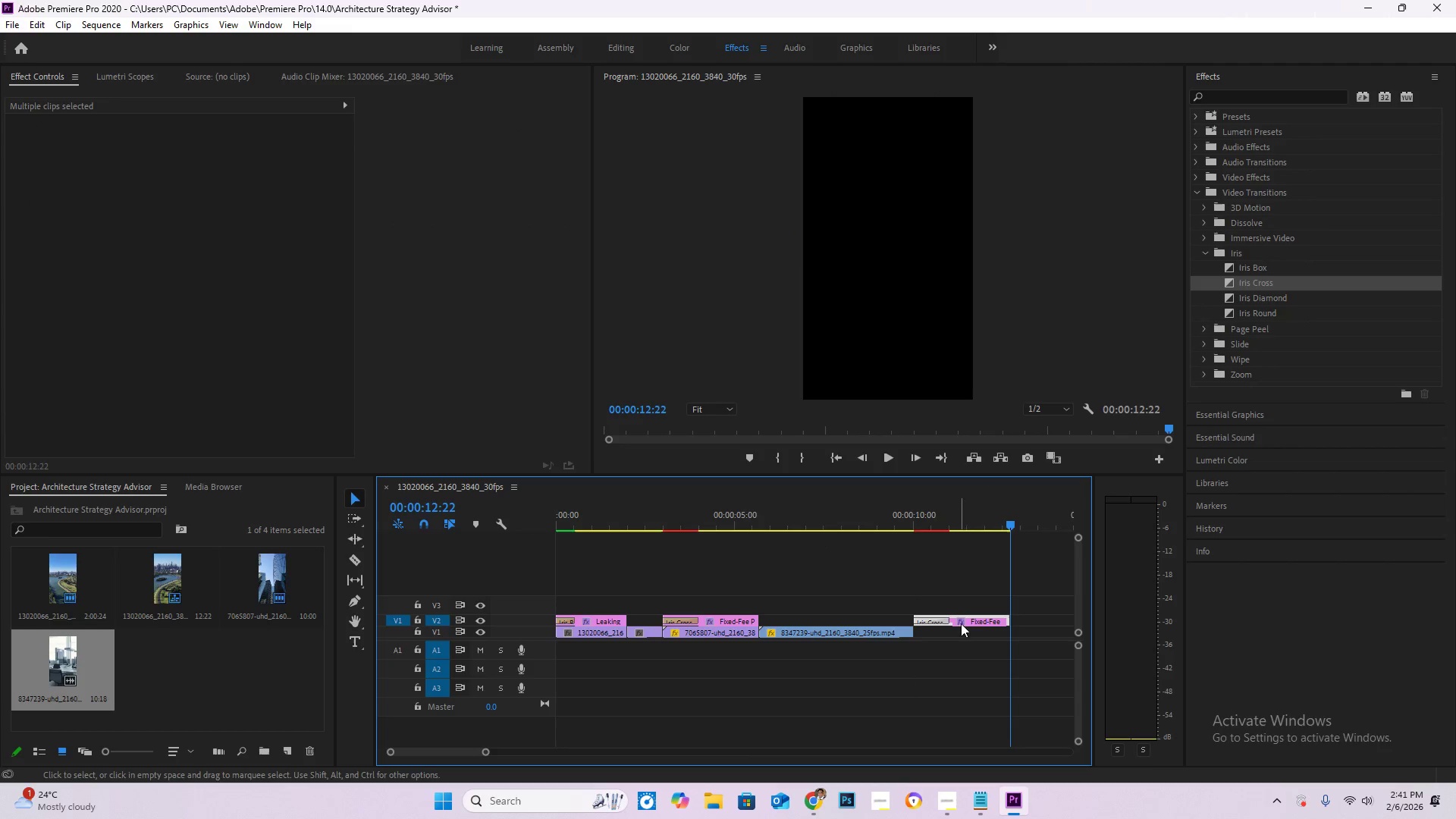 
left_click_drag(start_coordinate=[972, 620], to_coordinate=[818, 615])
 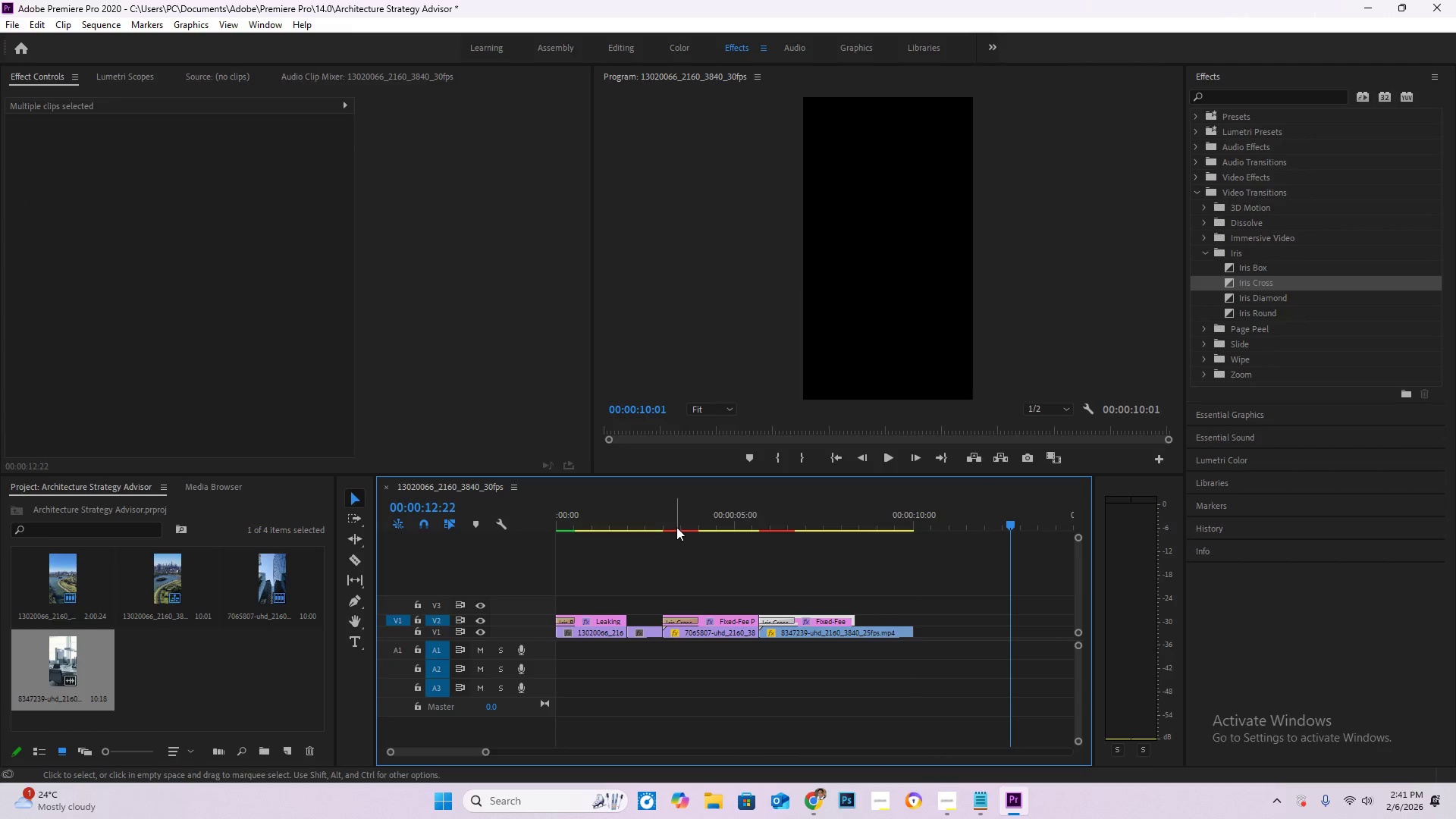 
left_click_drag(start_coordinate=[676, 526], to_coordinate=[833, 550])
 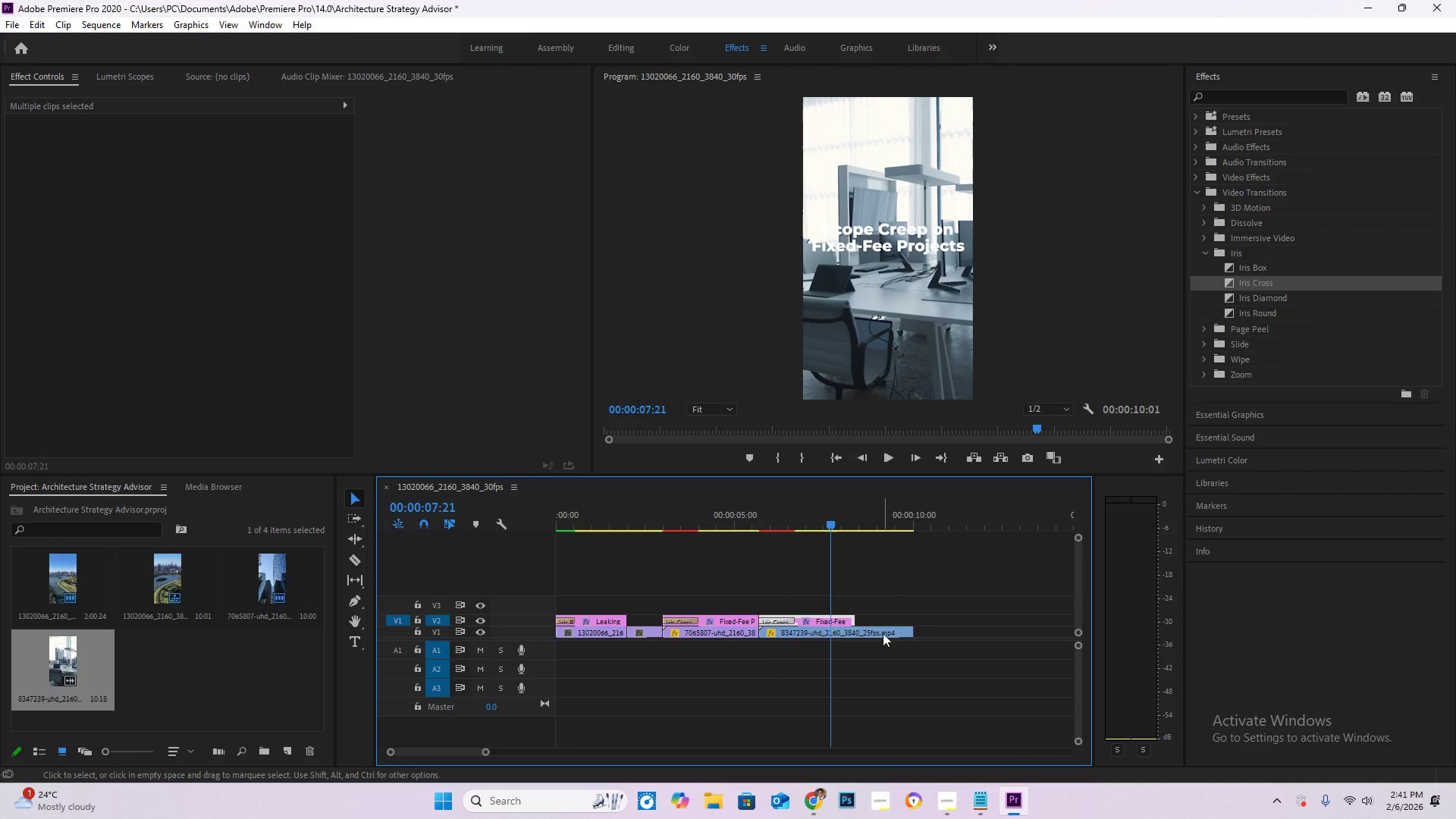 
left_click([883, 633])
 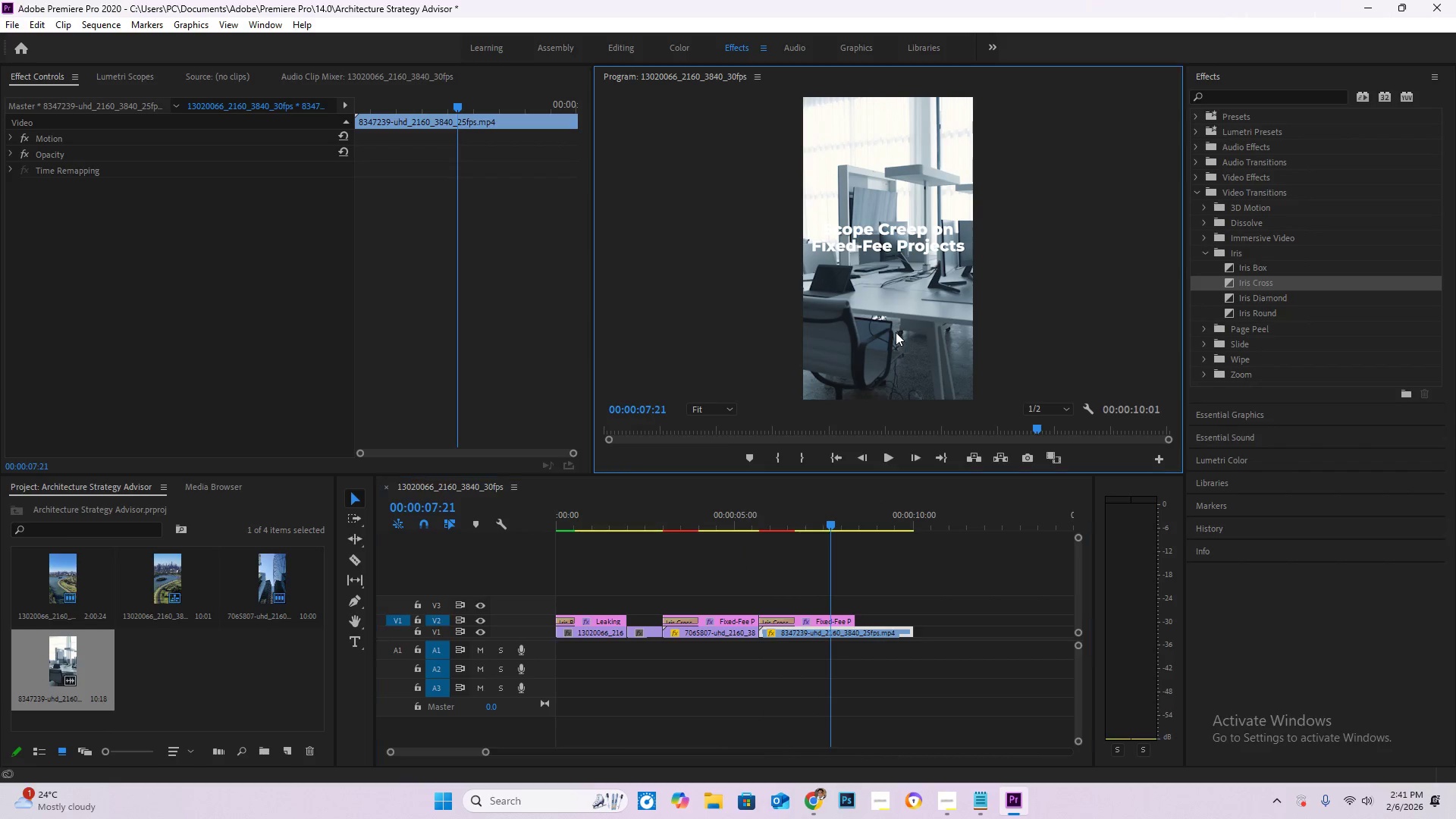 
double_click([896, 332])
 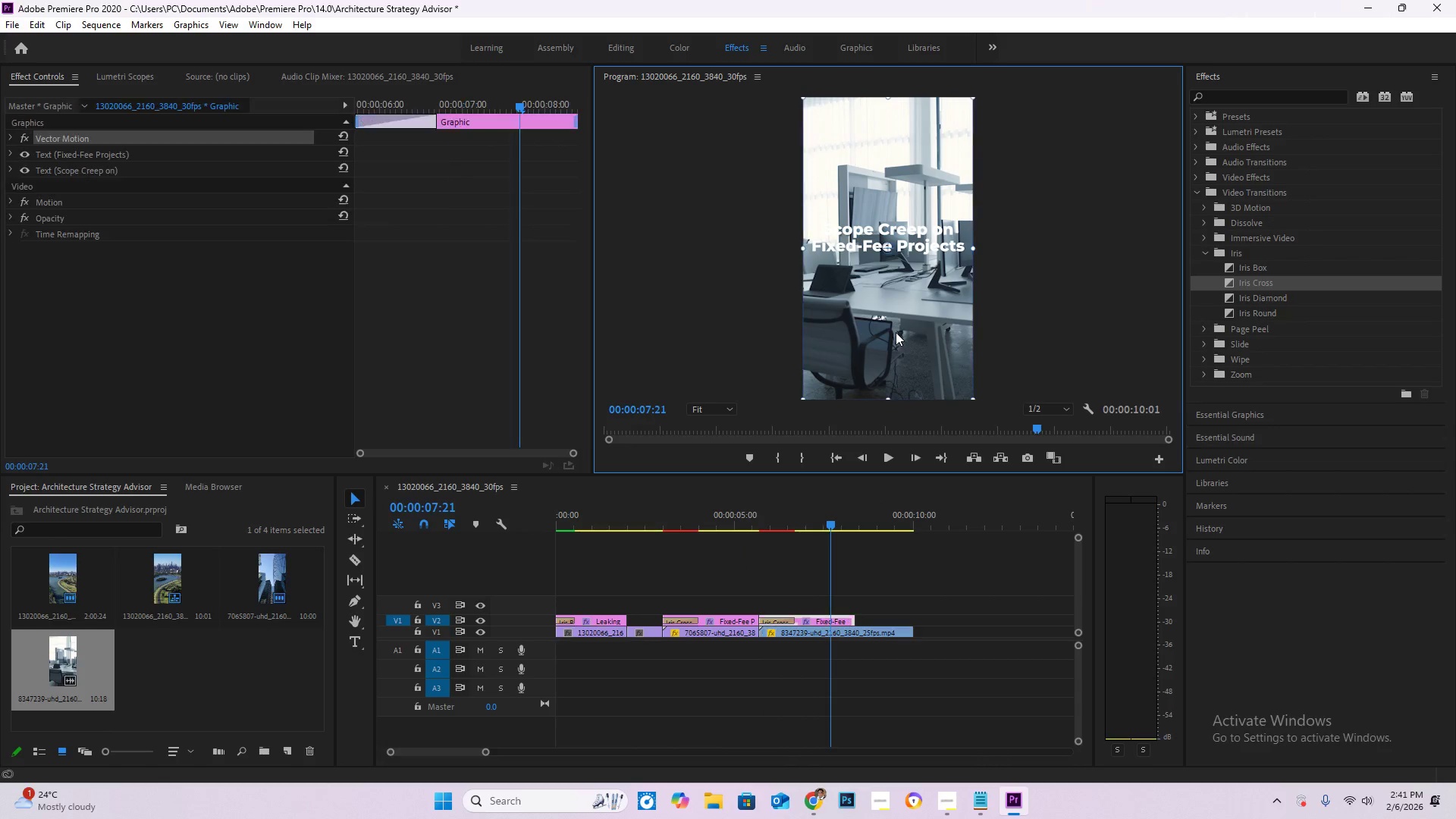 
triple_click([896, 332])
 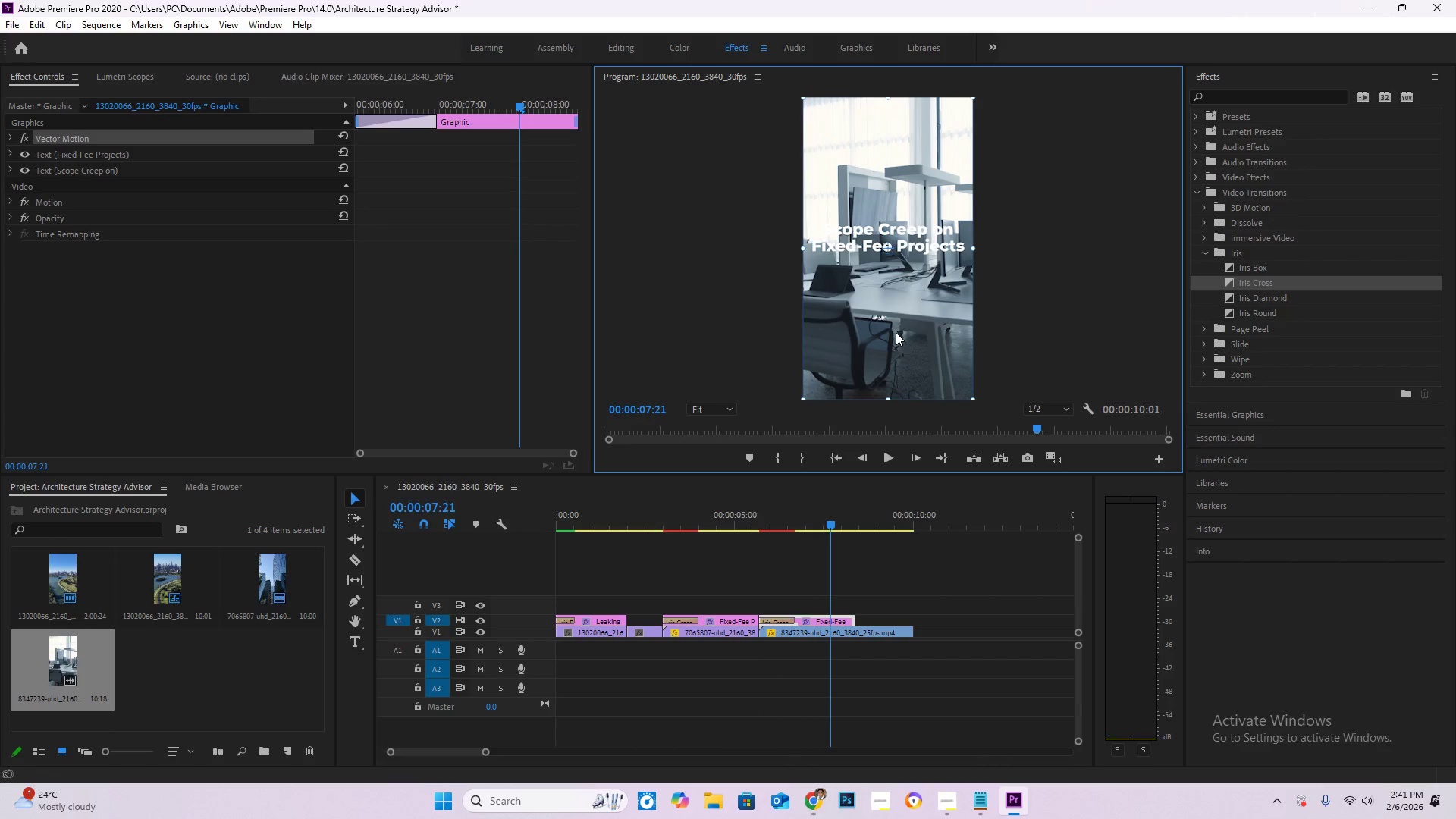 
triple_click([896, 332])
 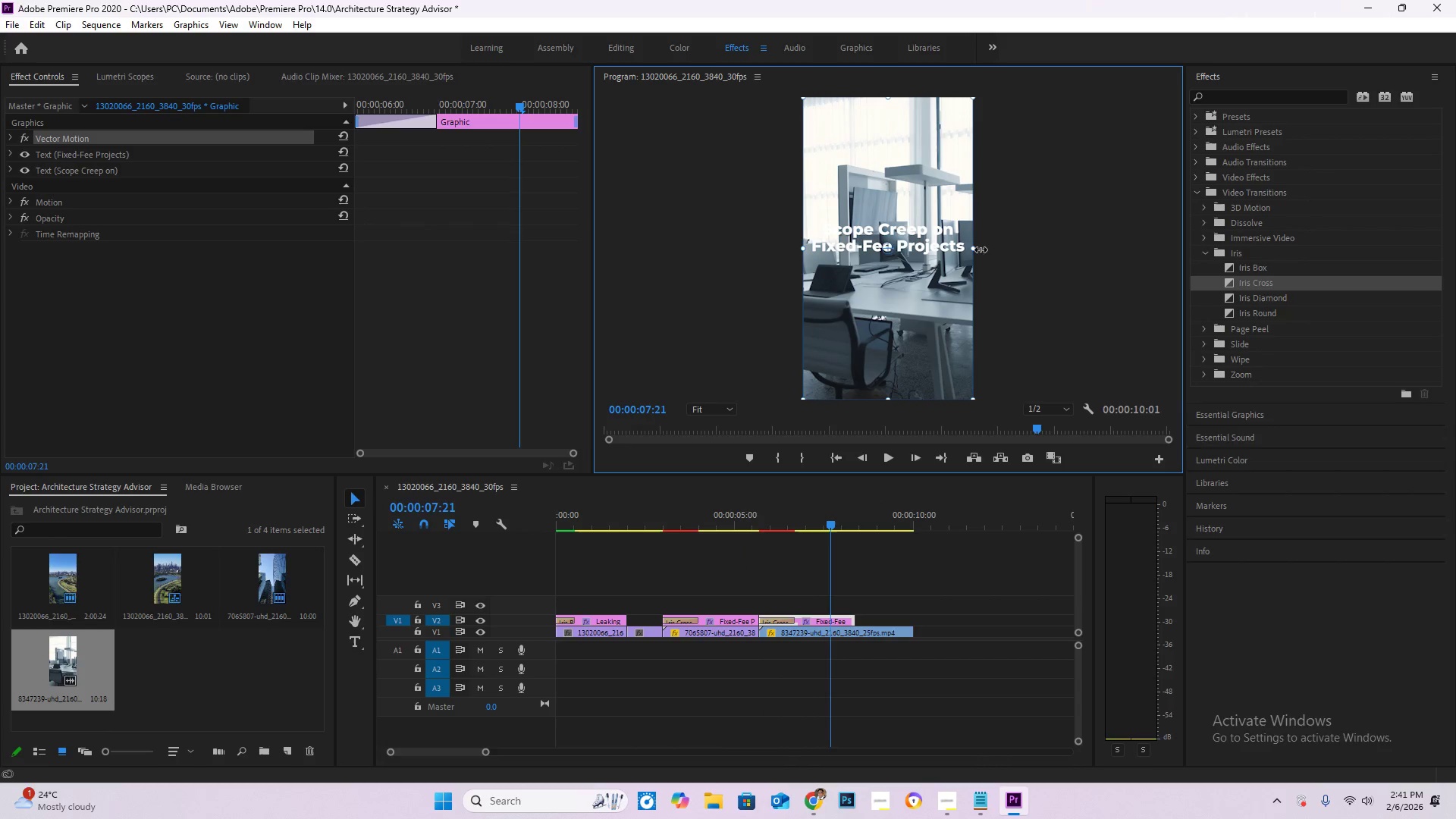 
left_click_drag(start_coordinate=[982, 249], to_coordinate=[1014, 256])
 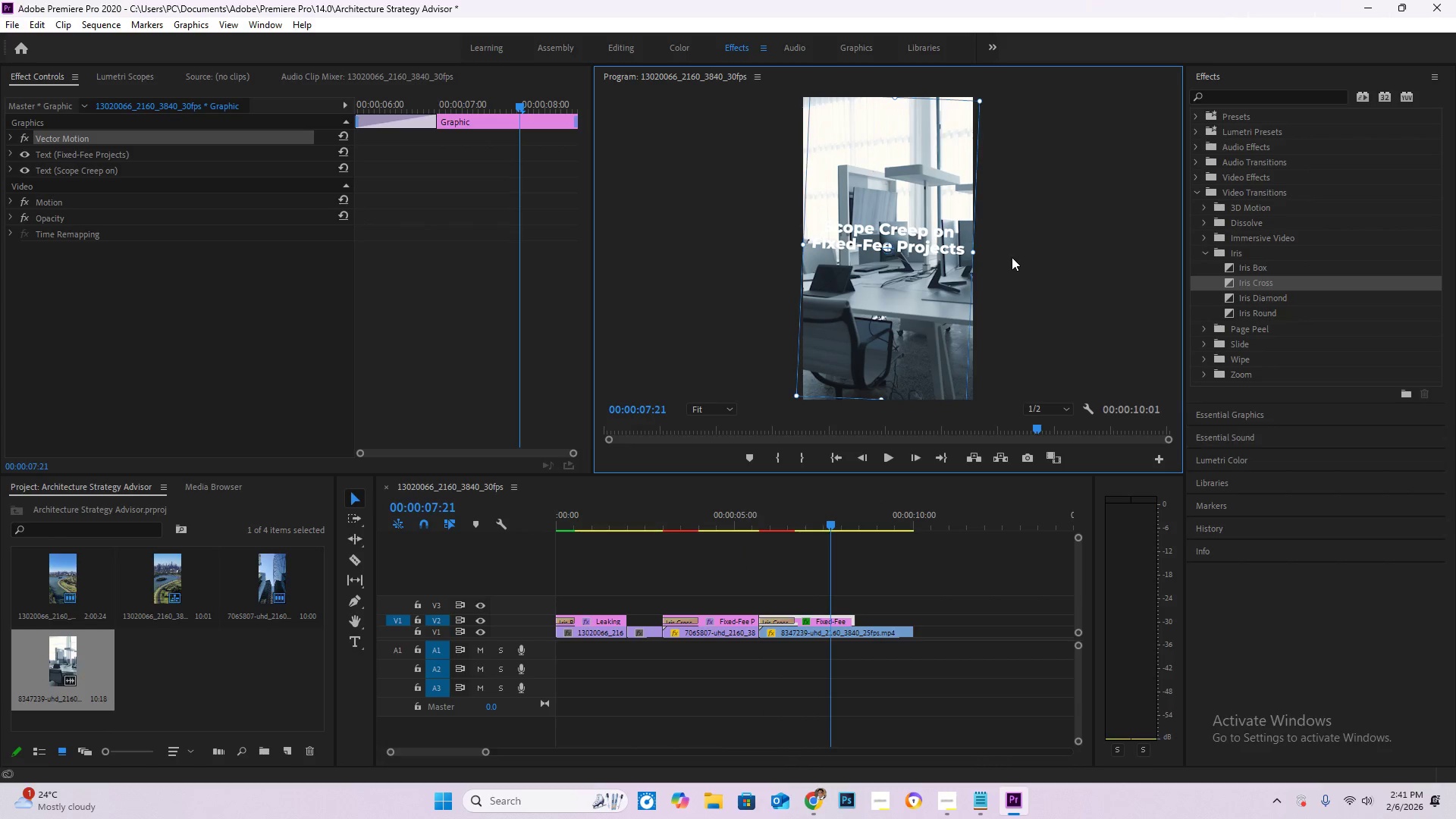 
key(Control+Z)
 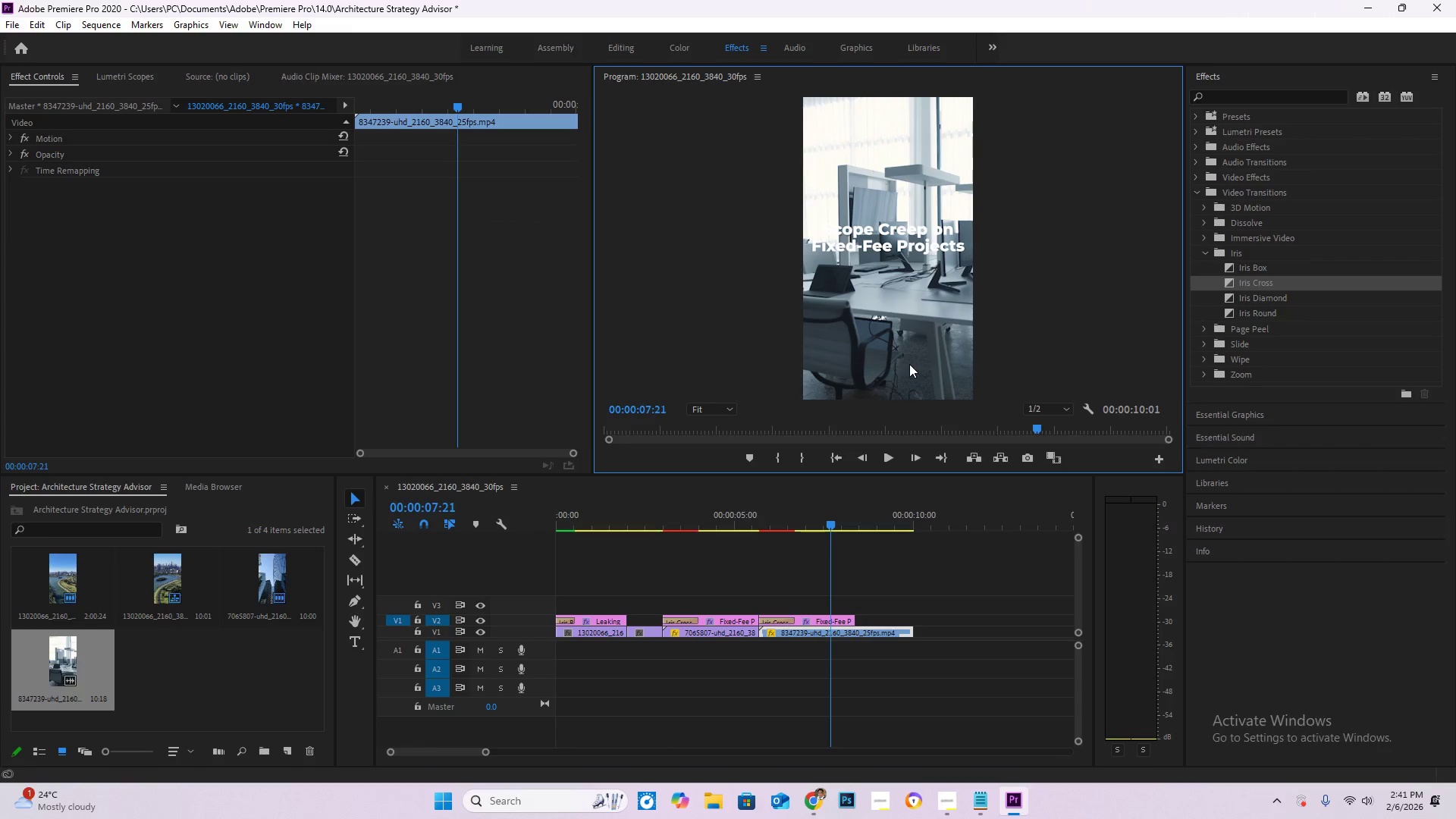 
double_click([911, 364])
 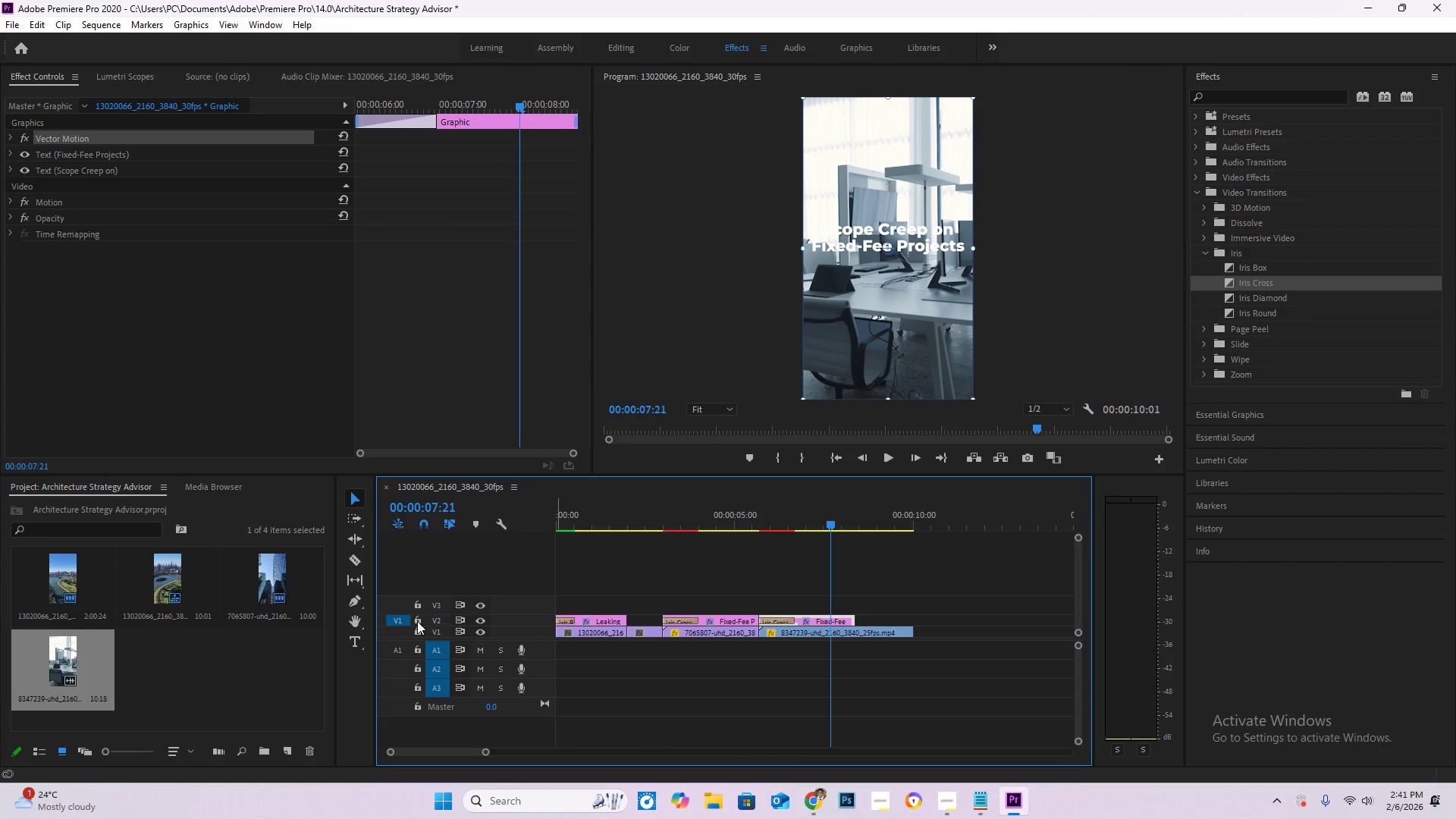 
double_click([441, 632])
 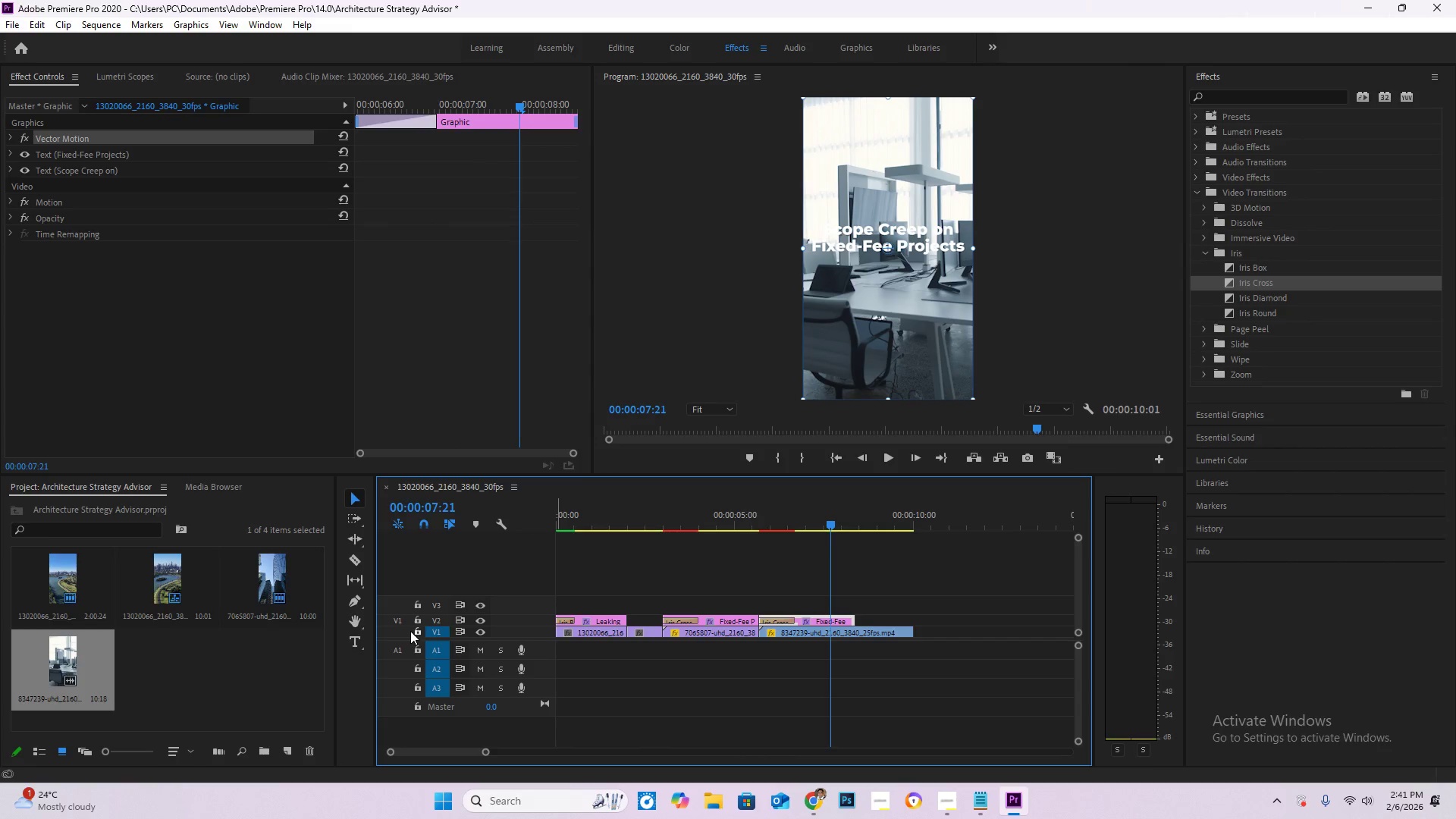 
triple_click([410, 631])
 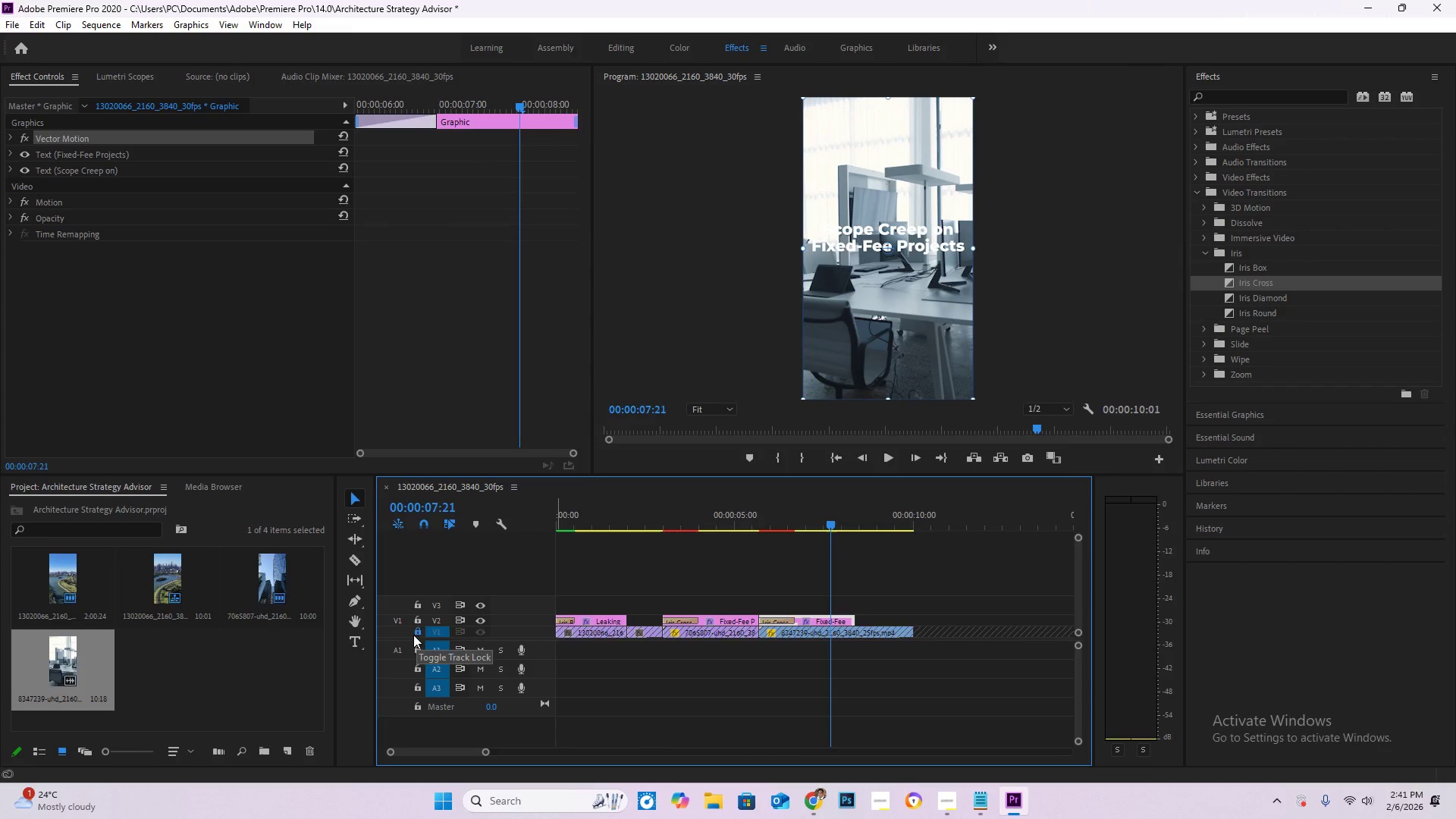 
double_click([397, 634])
 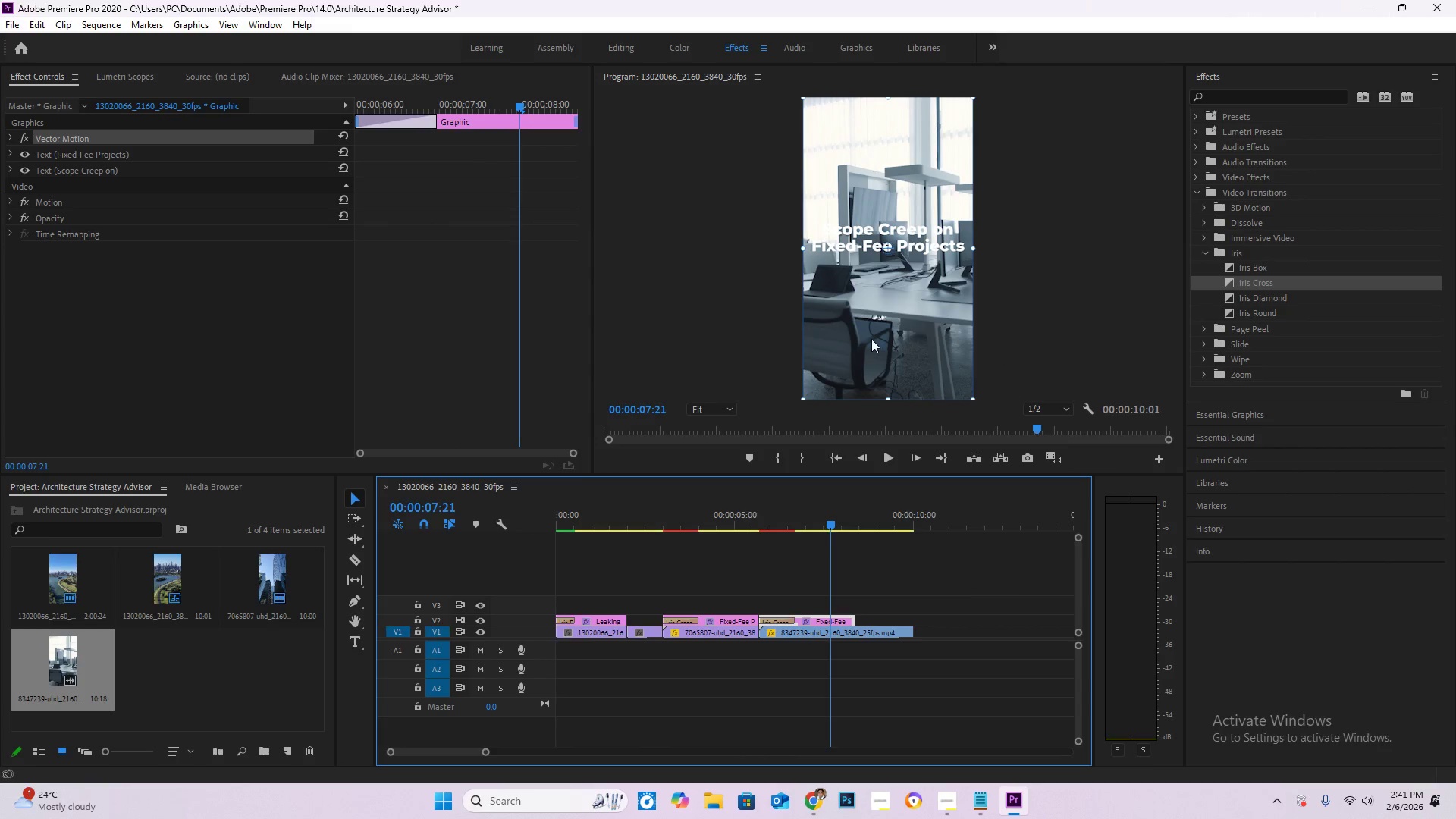 
double_click([871, 338])
 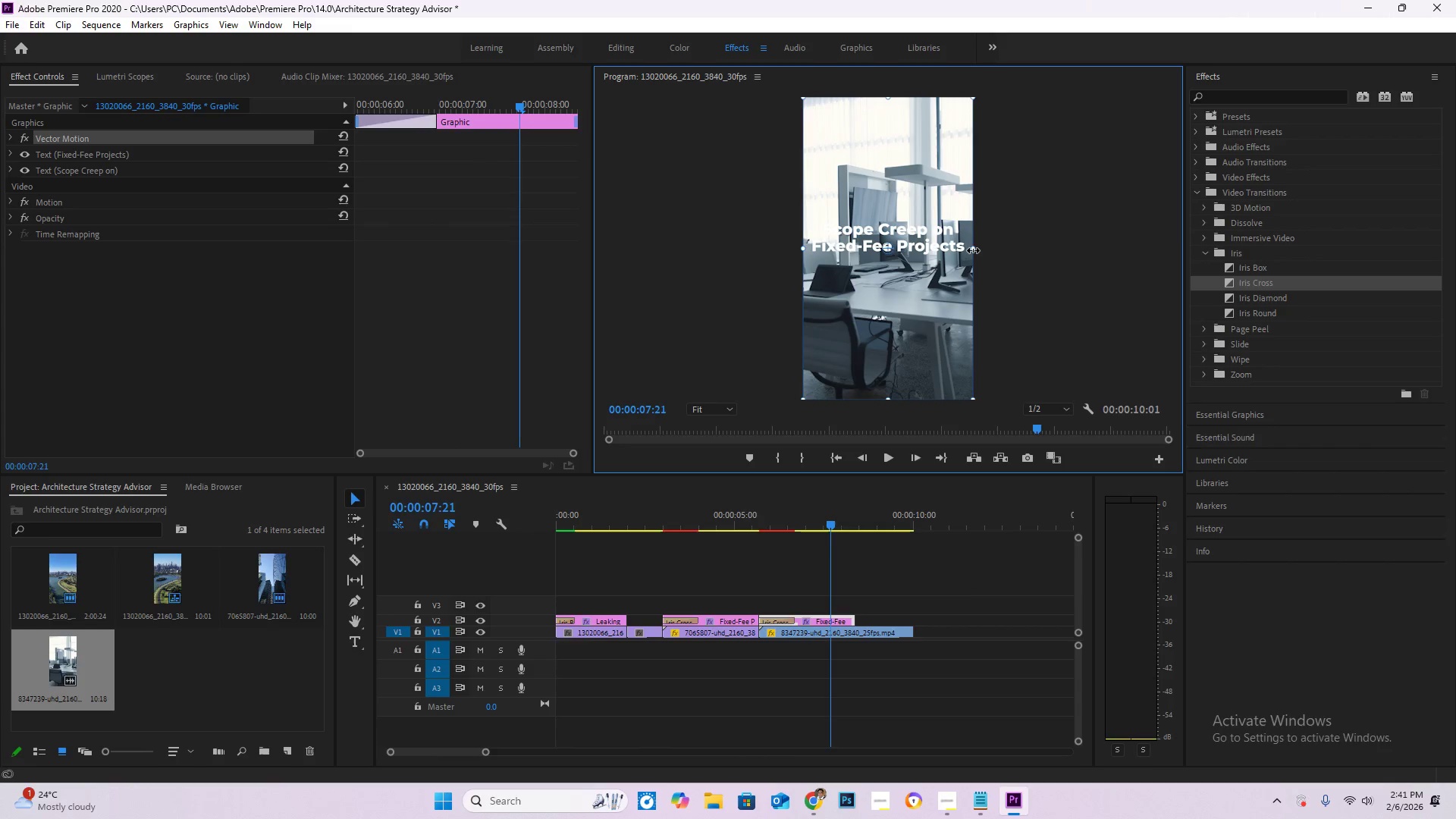 
left_click_drag(start_coordinate=[972, 250], to_coordinate=[968, 253])
 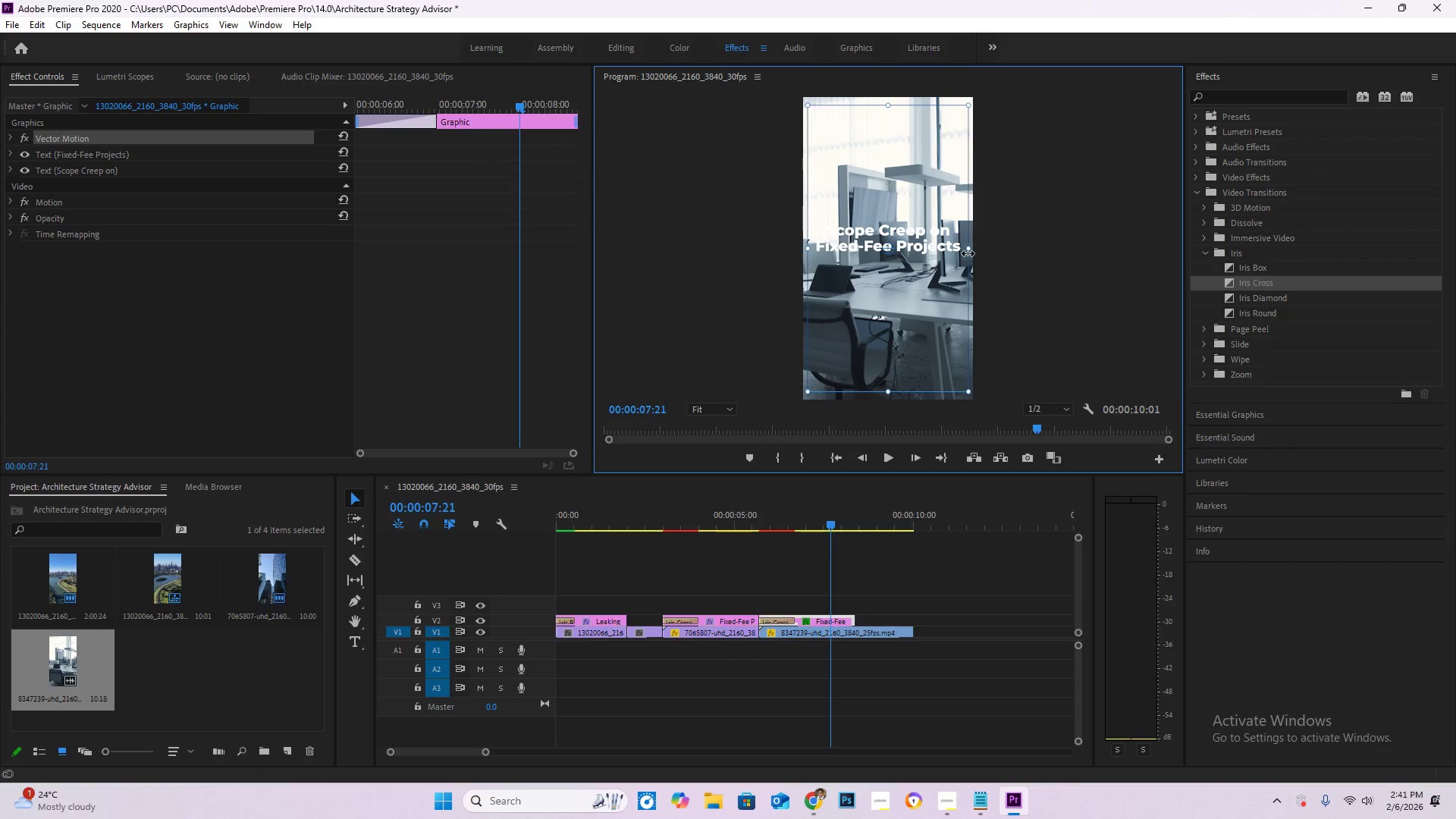 
key(Control+Z)
 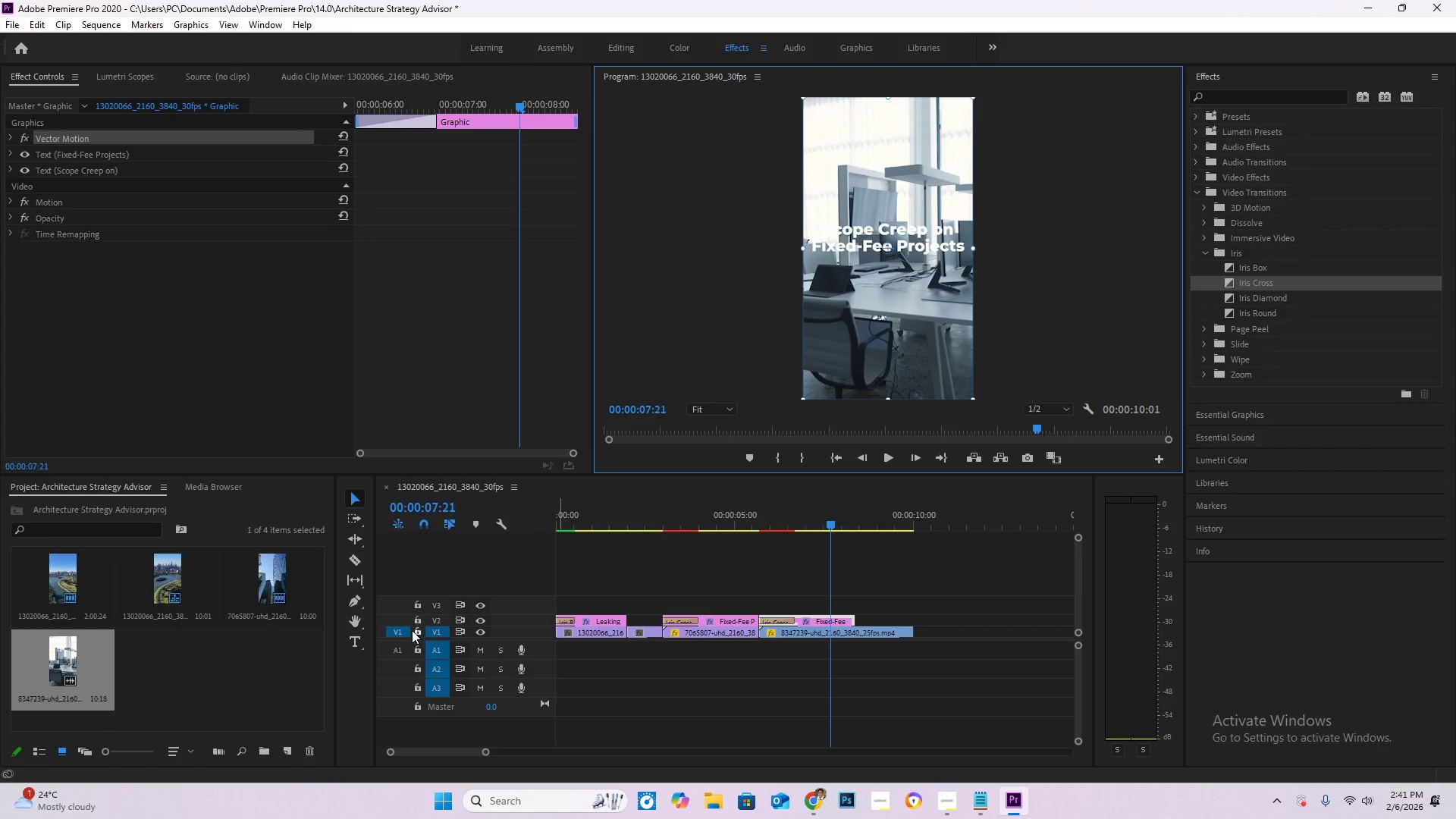 
left_click([419, 629])
 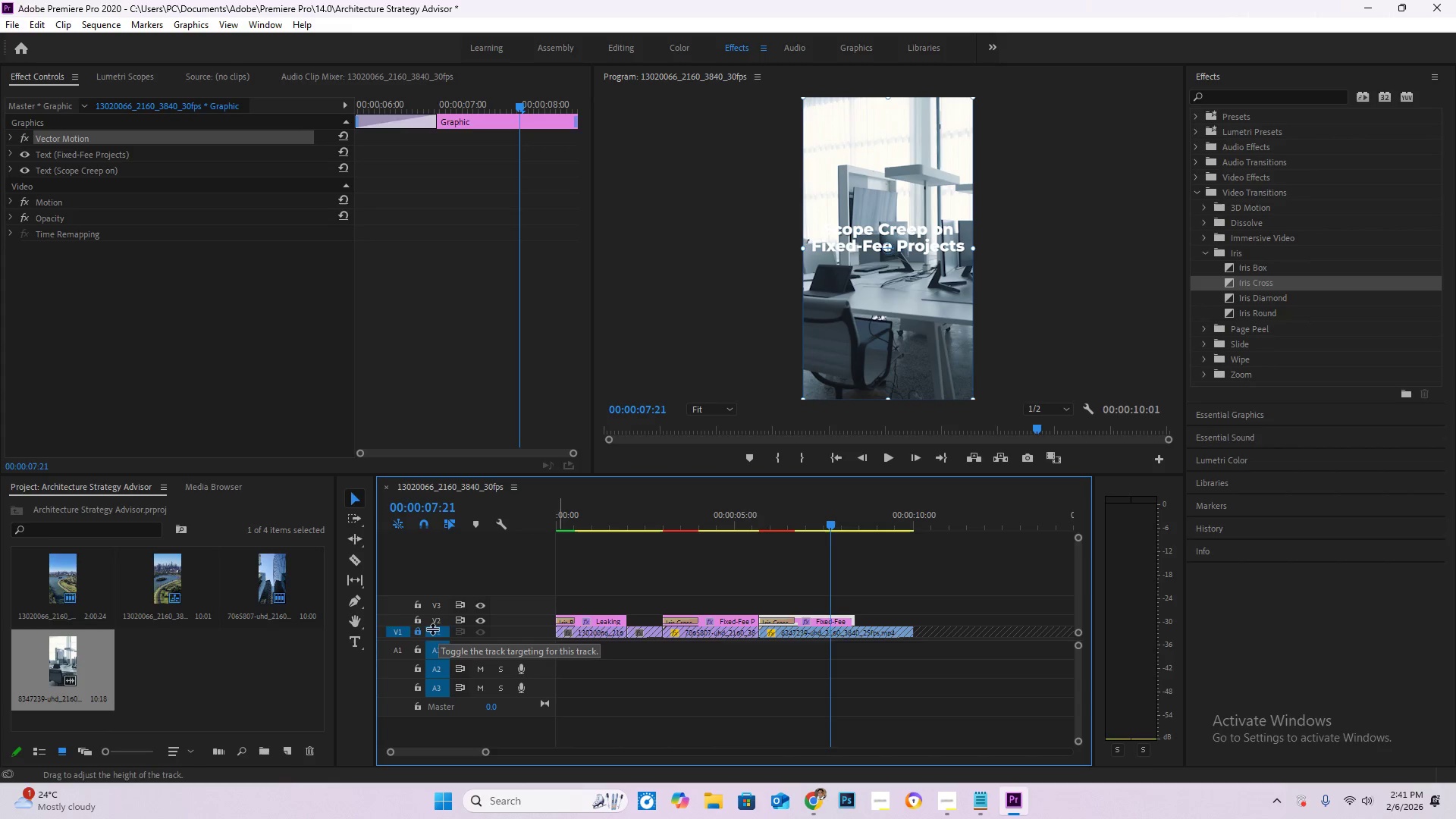 
left_click([418, 631])
 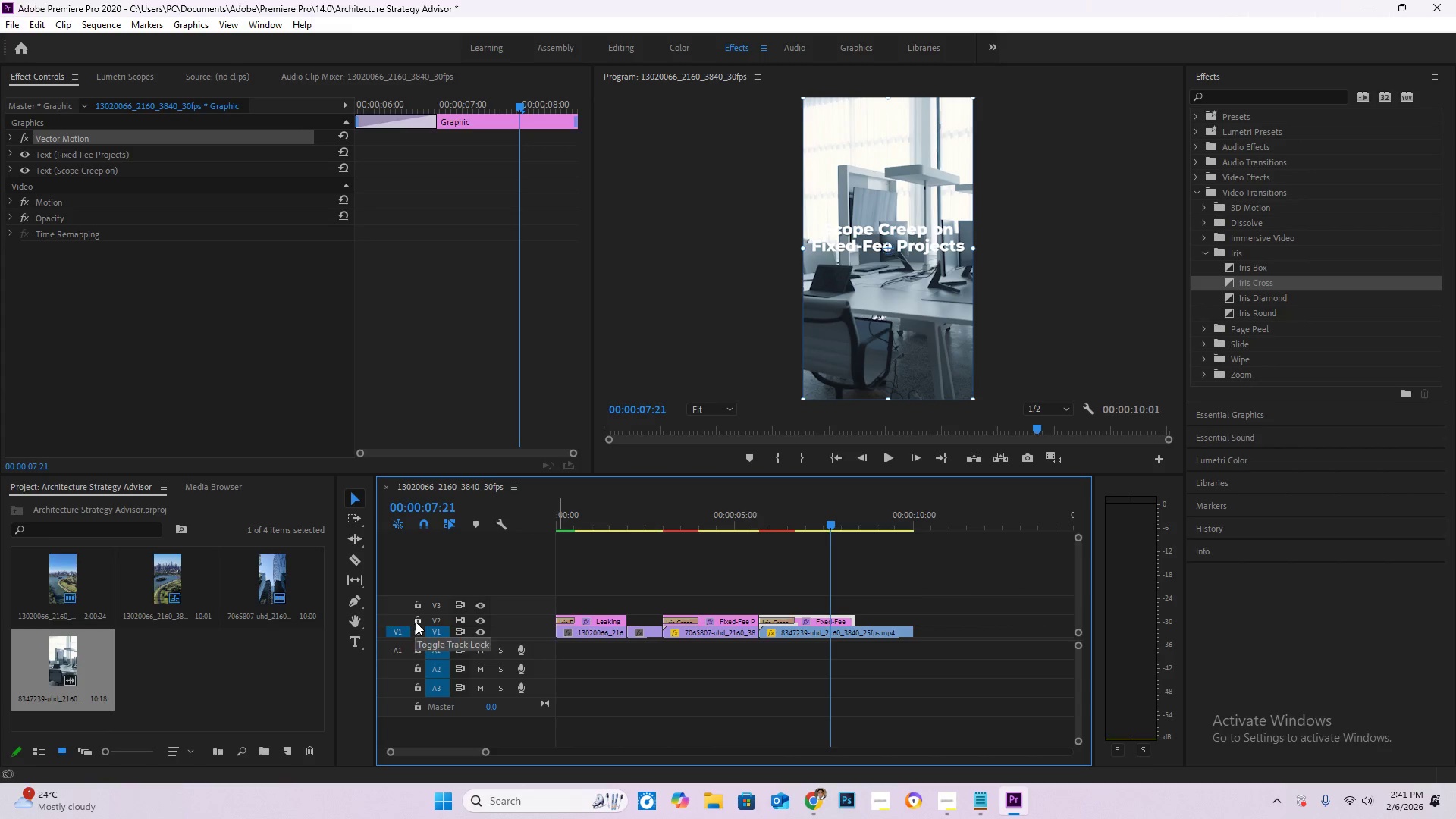 
left_click([416, 622])
 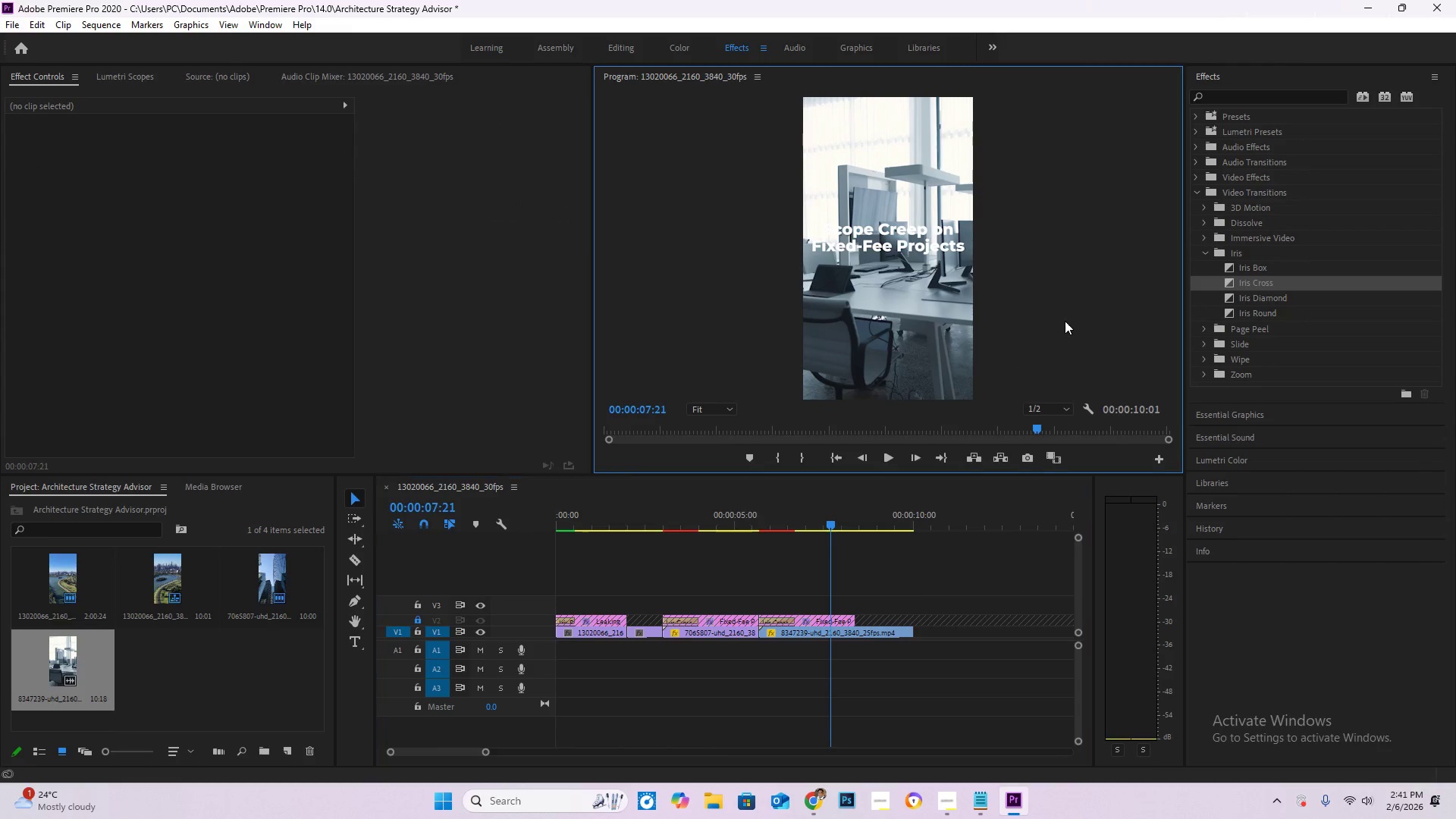 
double_click([934, 325])
 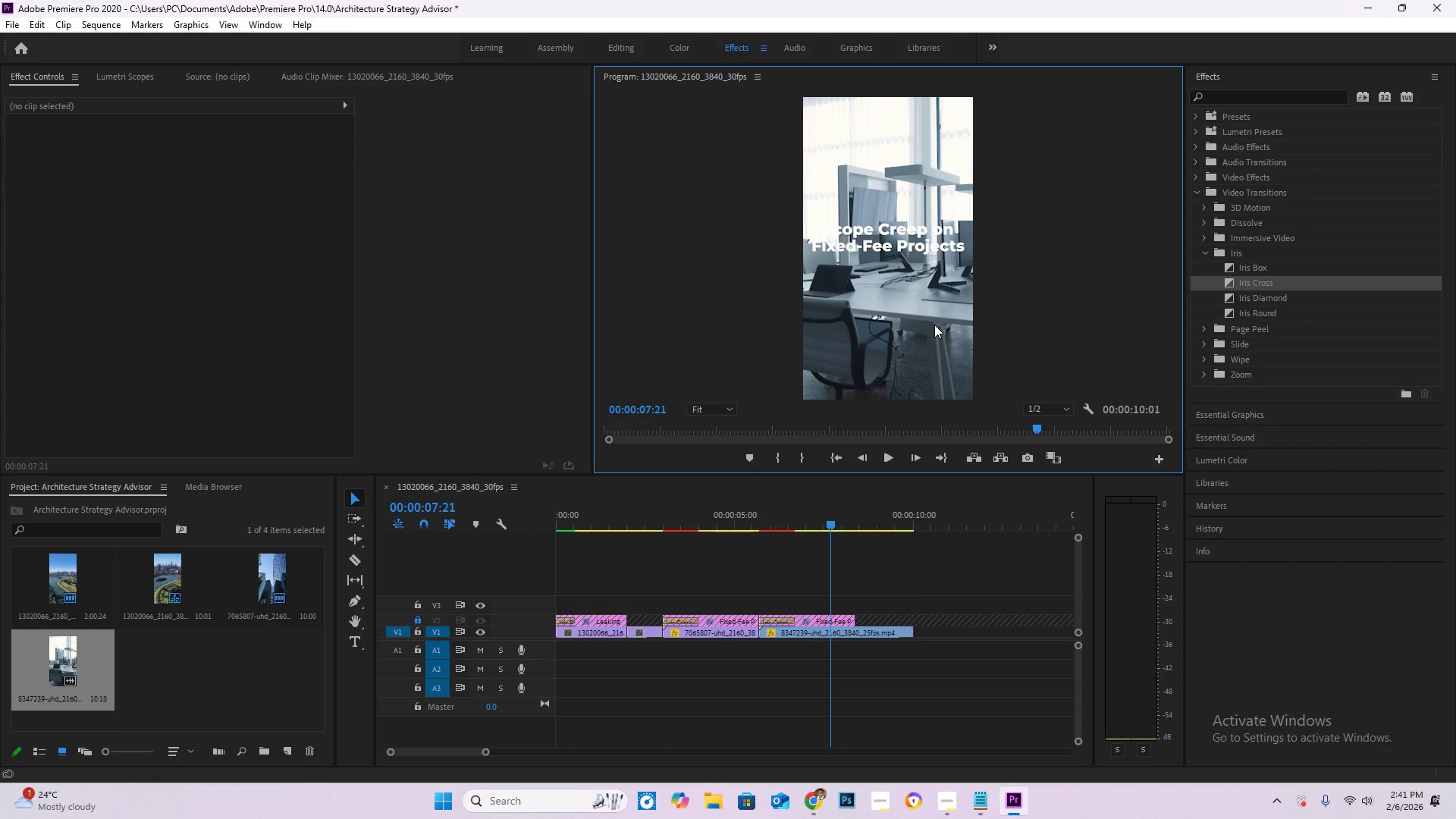 
triple_click([934, 325])
 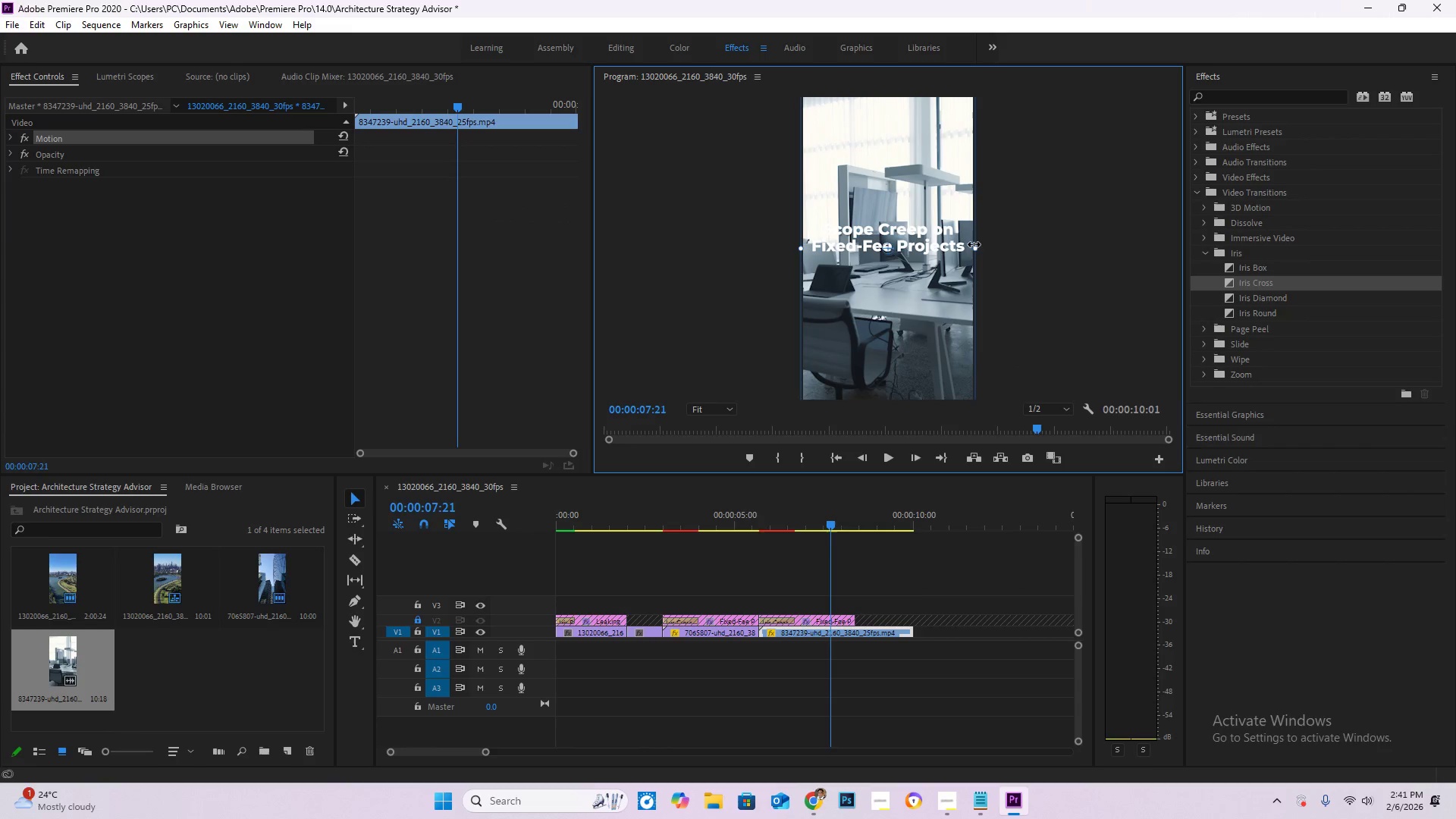 
left_click_drag(start_coordinate=[976, 244], to_coordinate=[1043, 248])
 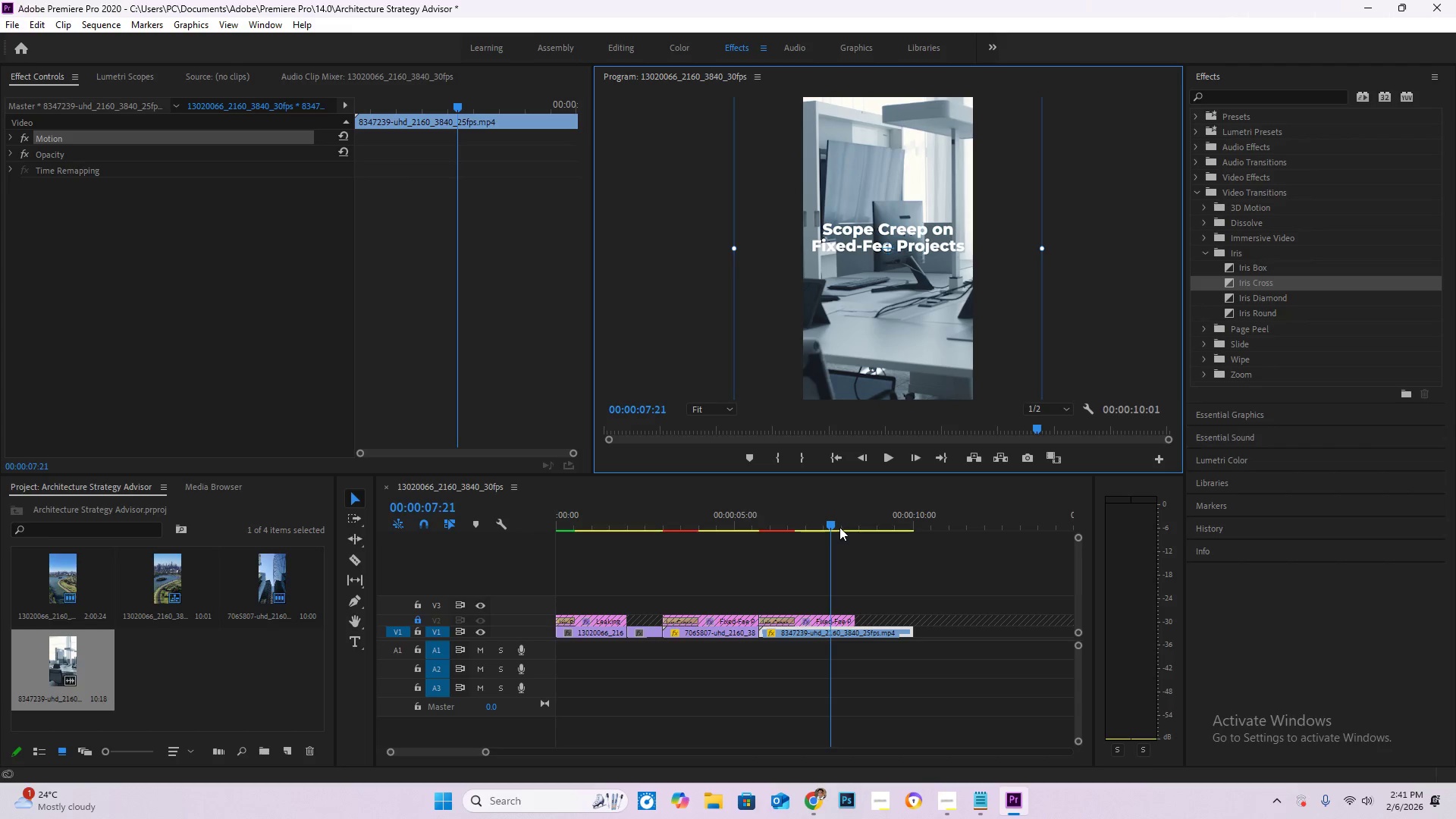 
left_click_drag(start_coordinate=[832, 525], to_coordinate=[890, 528])
 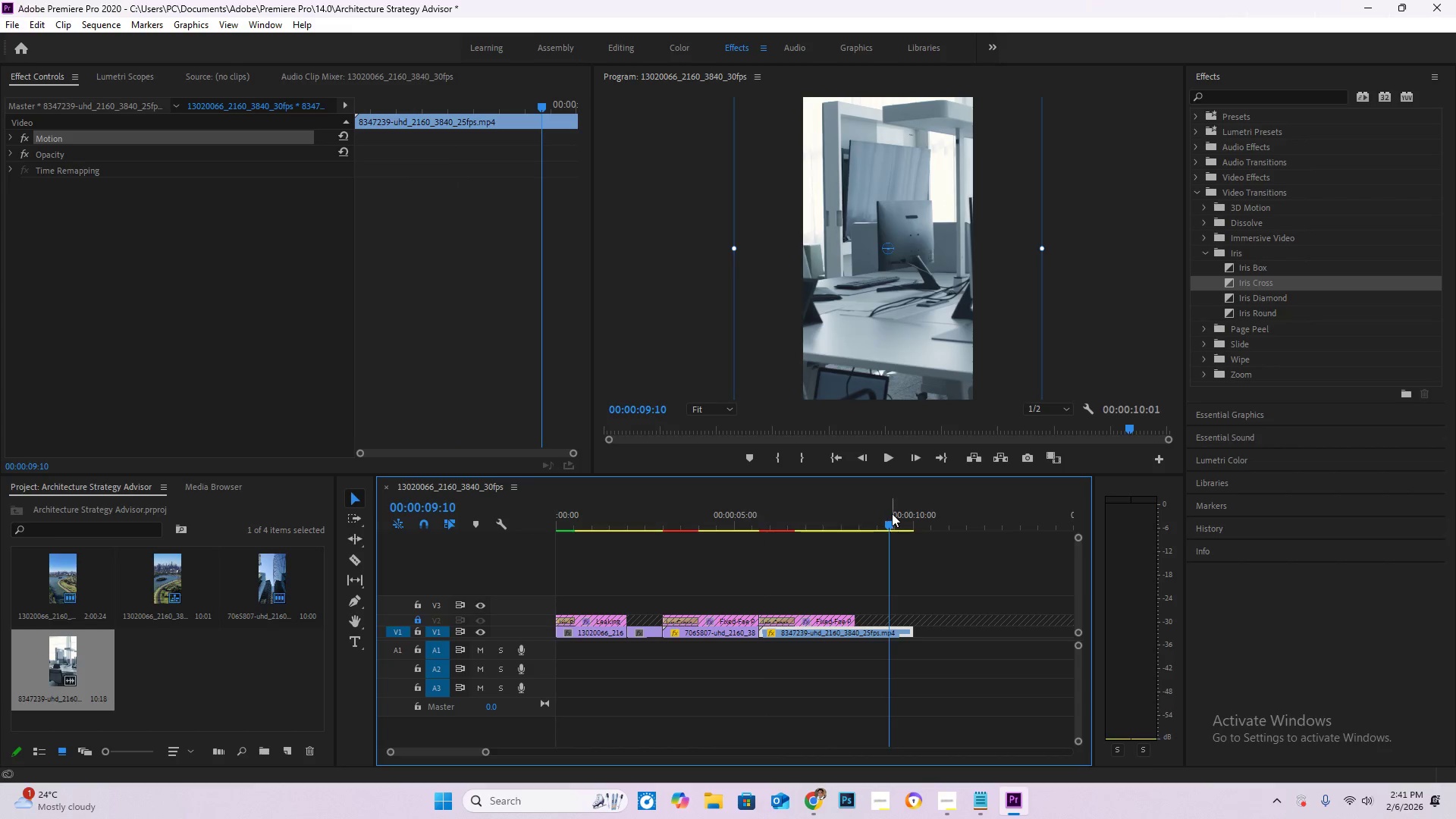 
left_click_drag(start_coordinate=[892, 513], to_coordinate=[704, 541])
 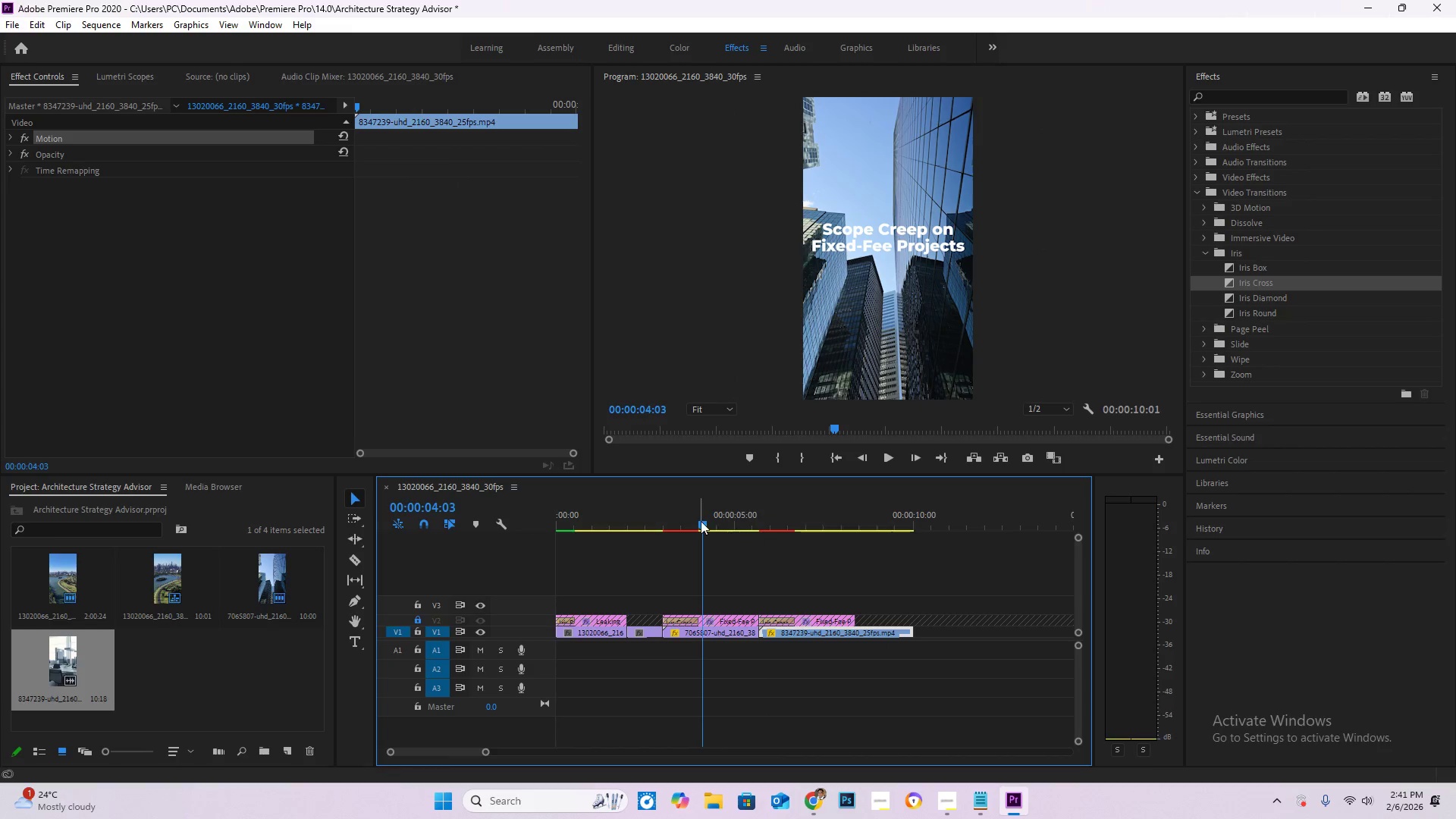 
key(Space)
 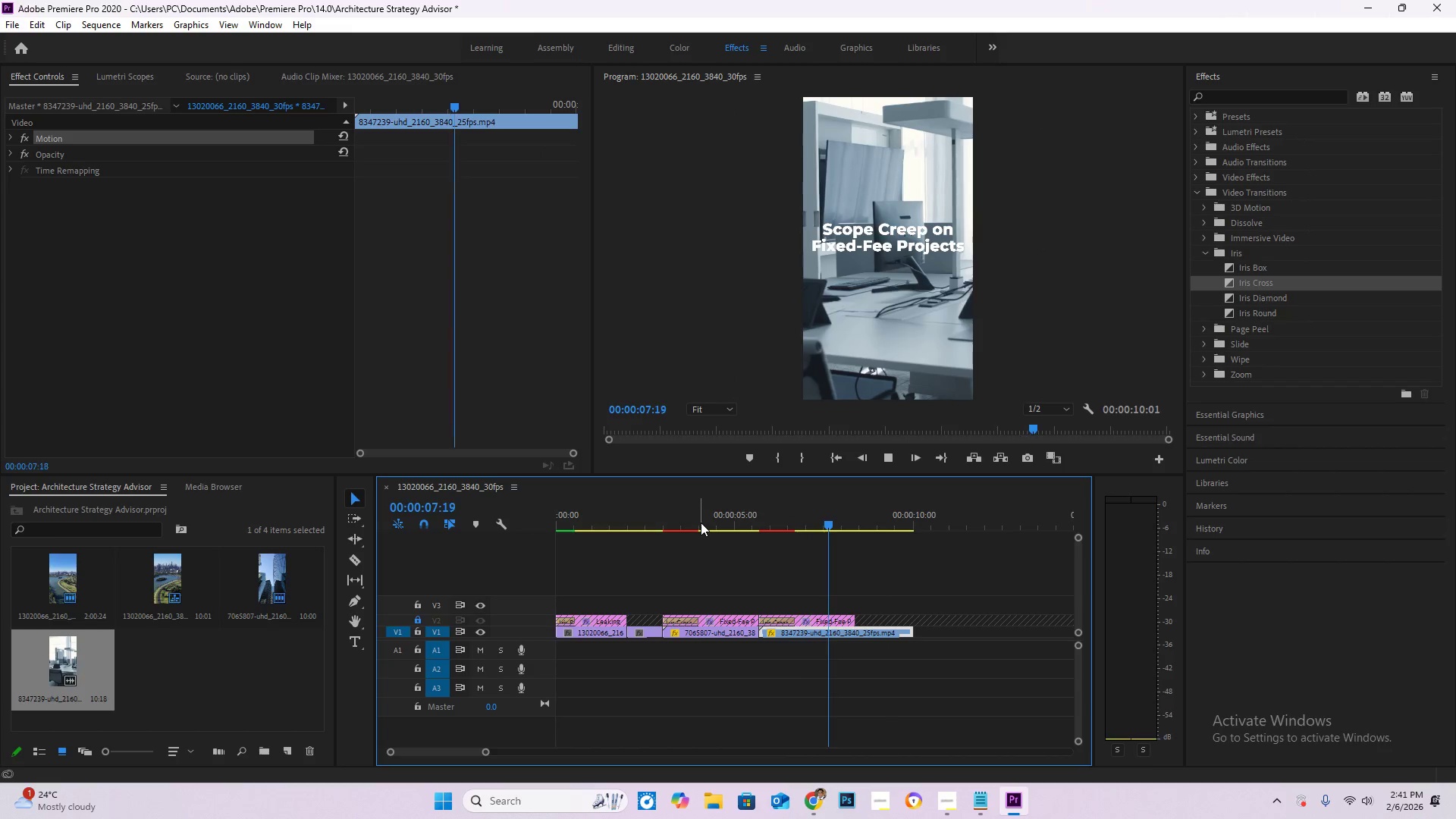 
key(Space)
 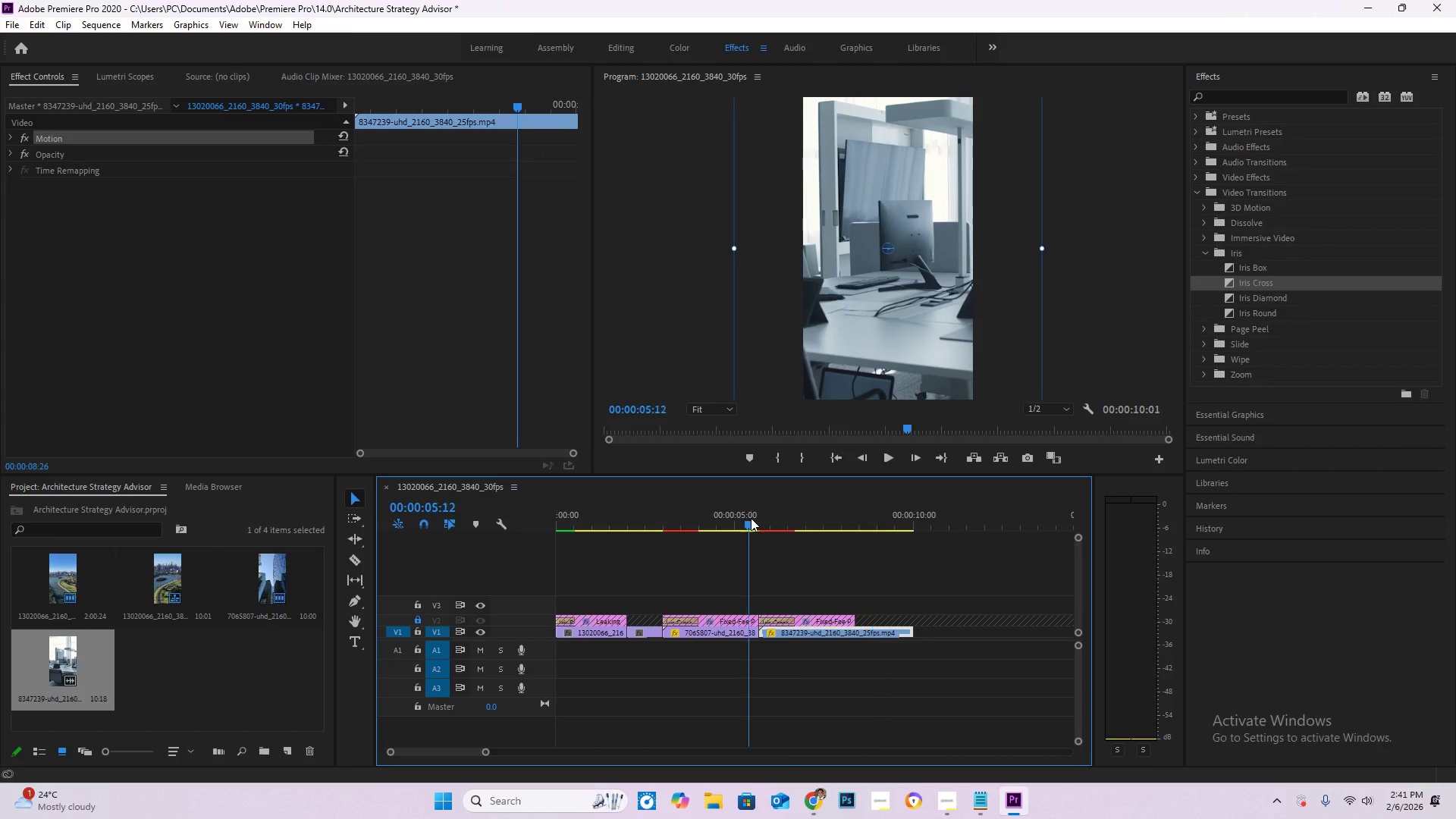 
left_click_drag(start_coordinate=[751, 518], to_coordinate=[804, 519])